 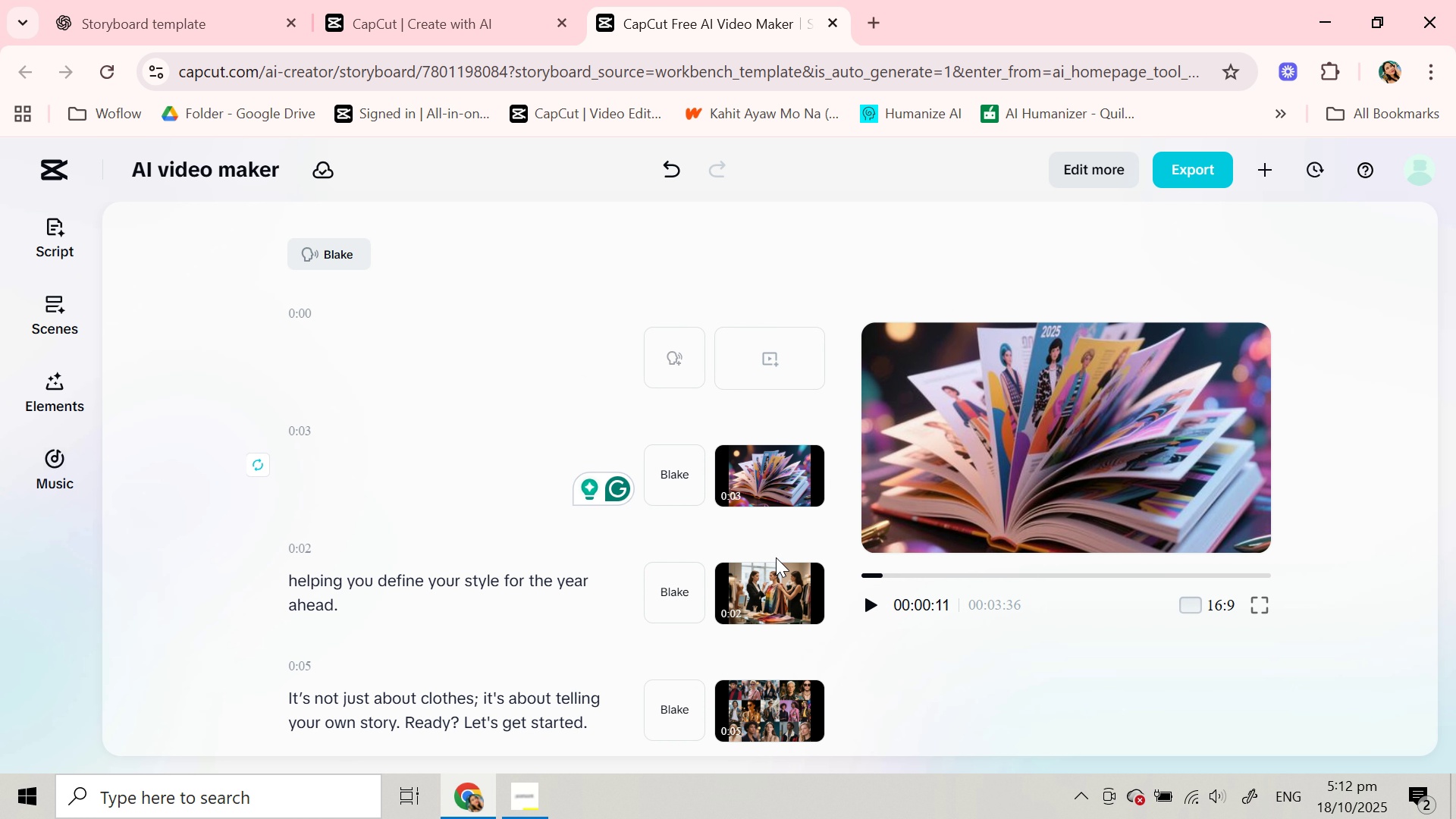 
scroll: coordinate [487, 604], scroll_direction: down, amount: 1.0
 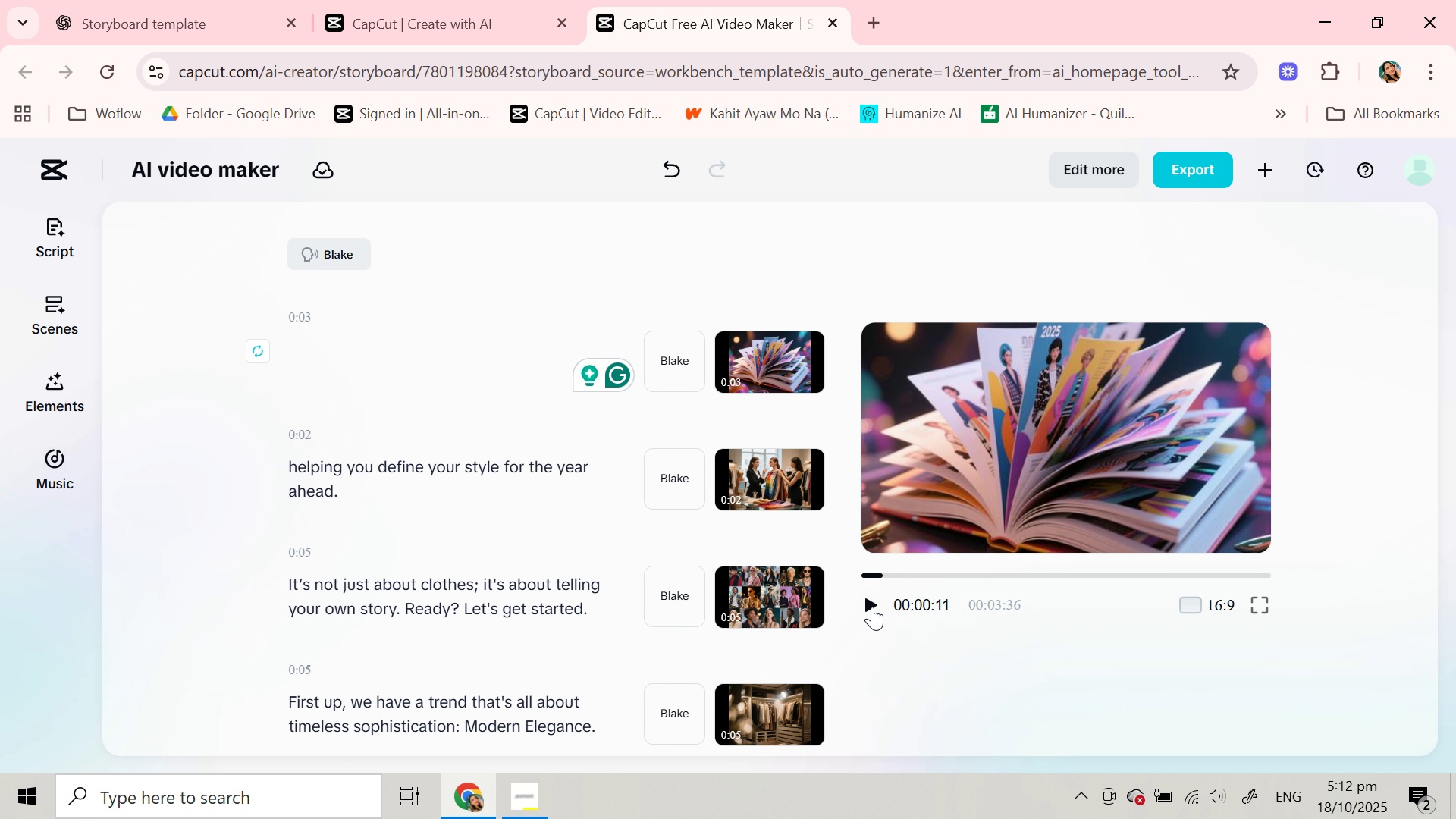 
left_click([872, 607])
 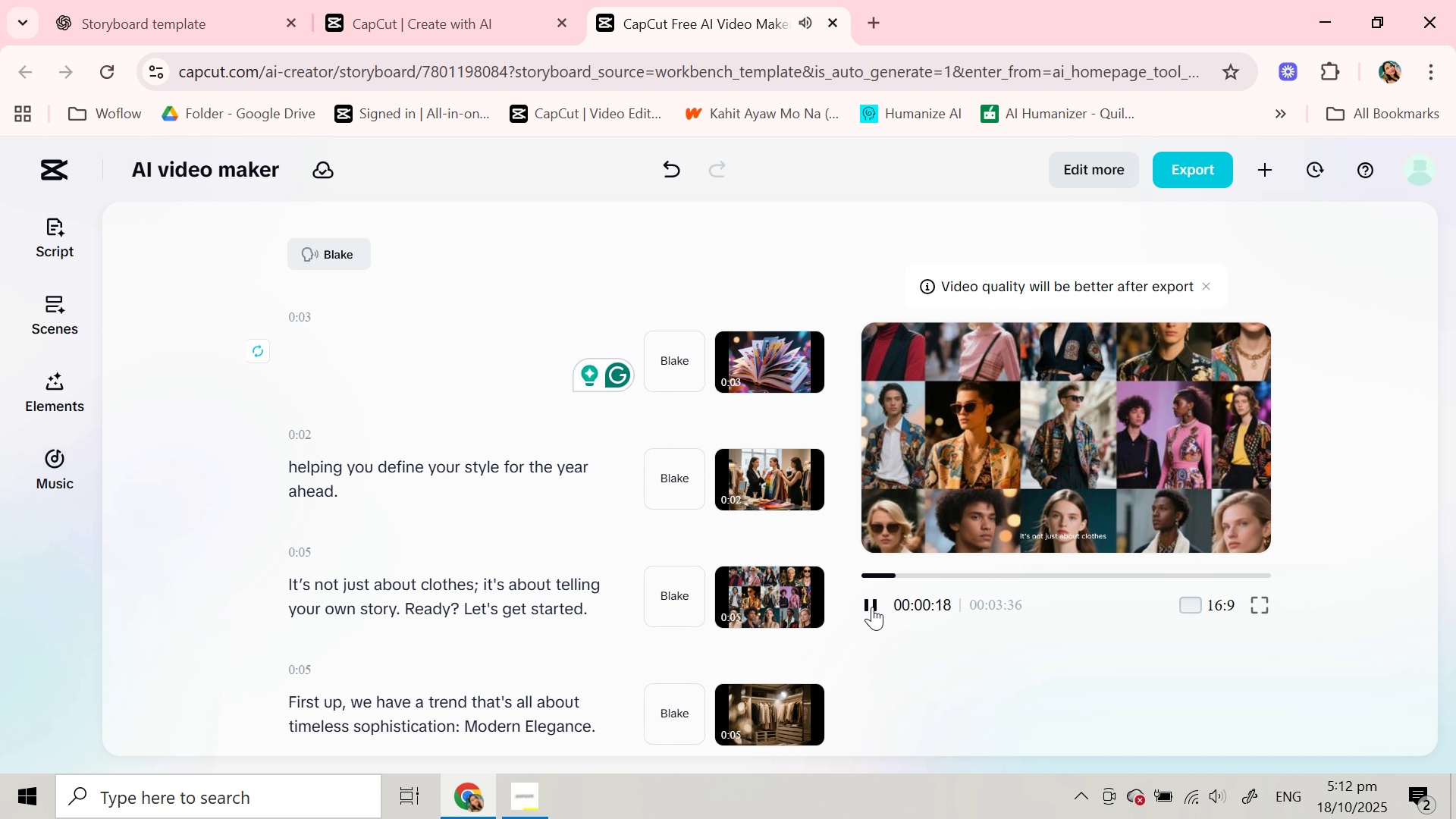 
wait(11.98)
 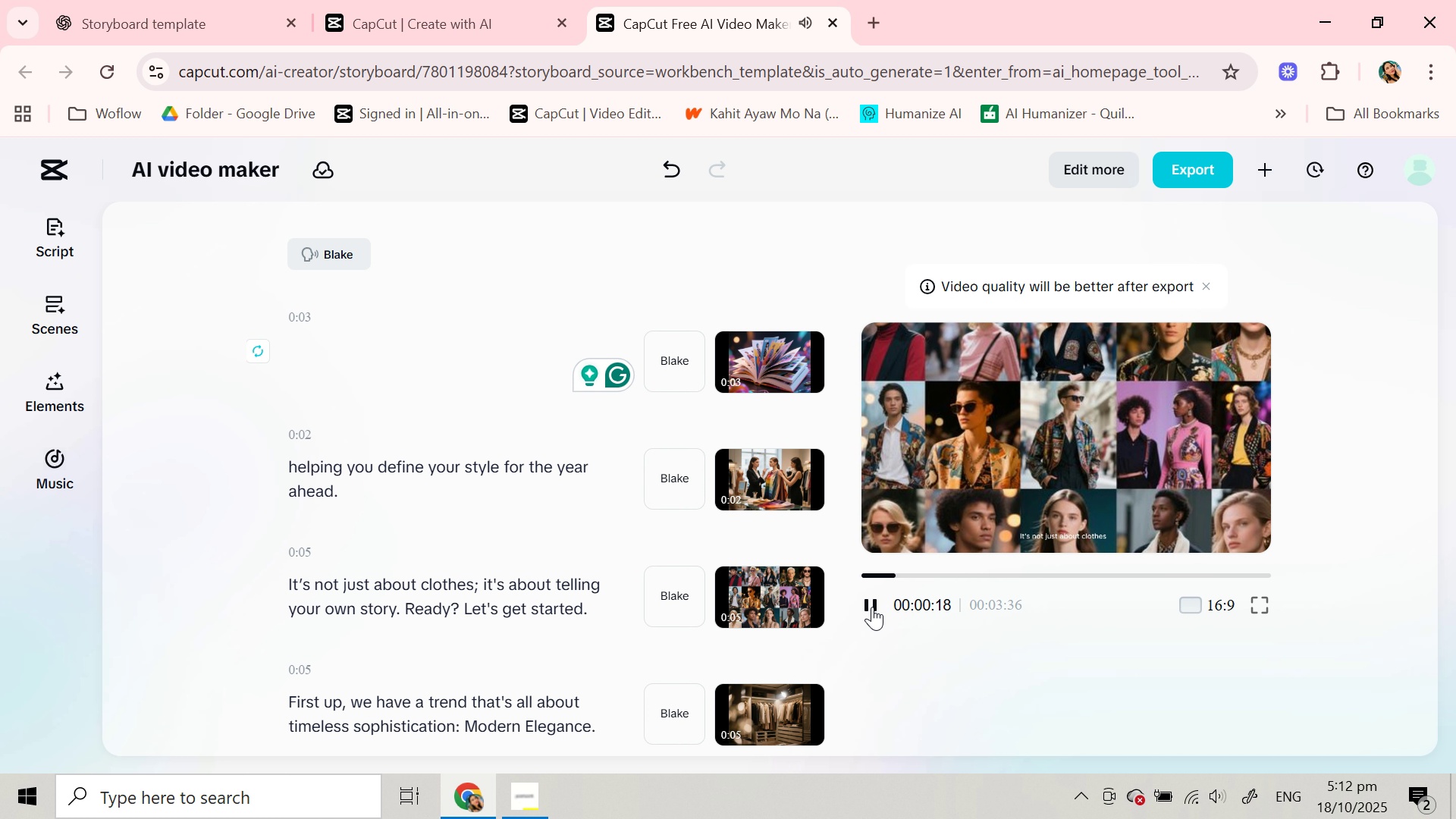 
left_click([872, 607])
 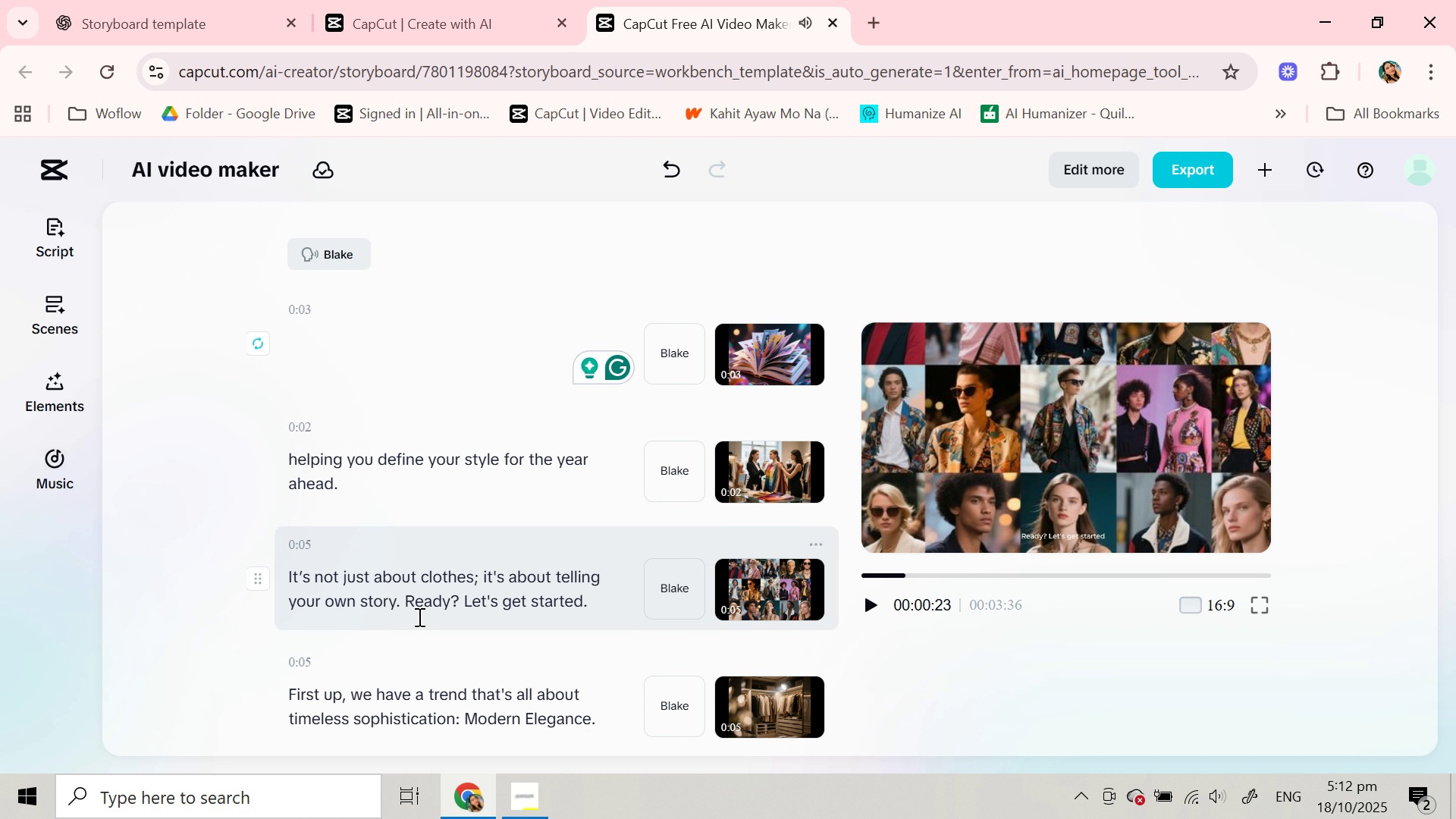 
scroll: coordinate [418, 617], scroll_direction: down, amount: 2.0
 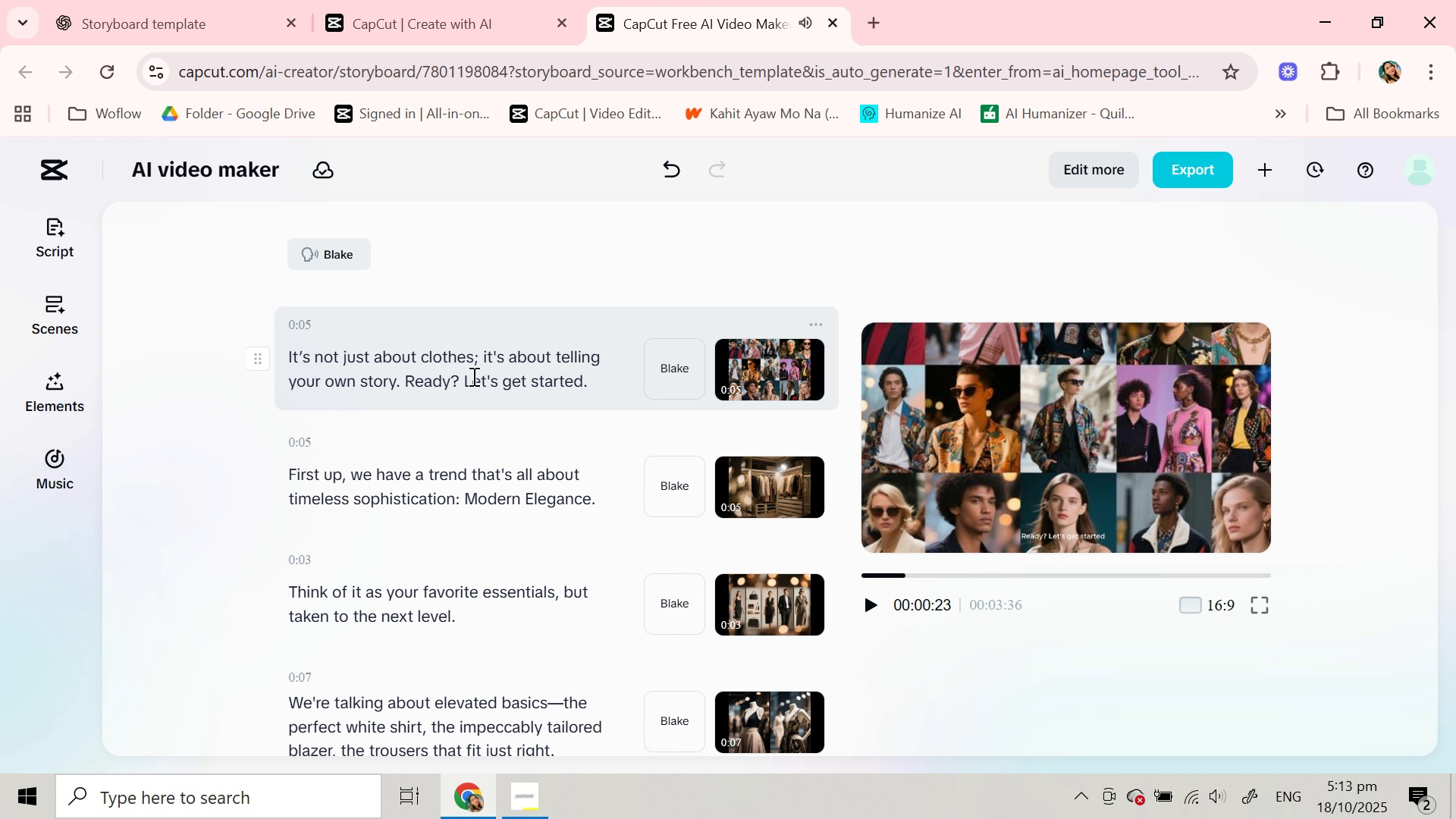 
left_click([472, 371])
 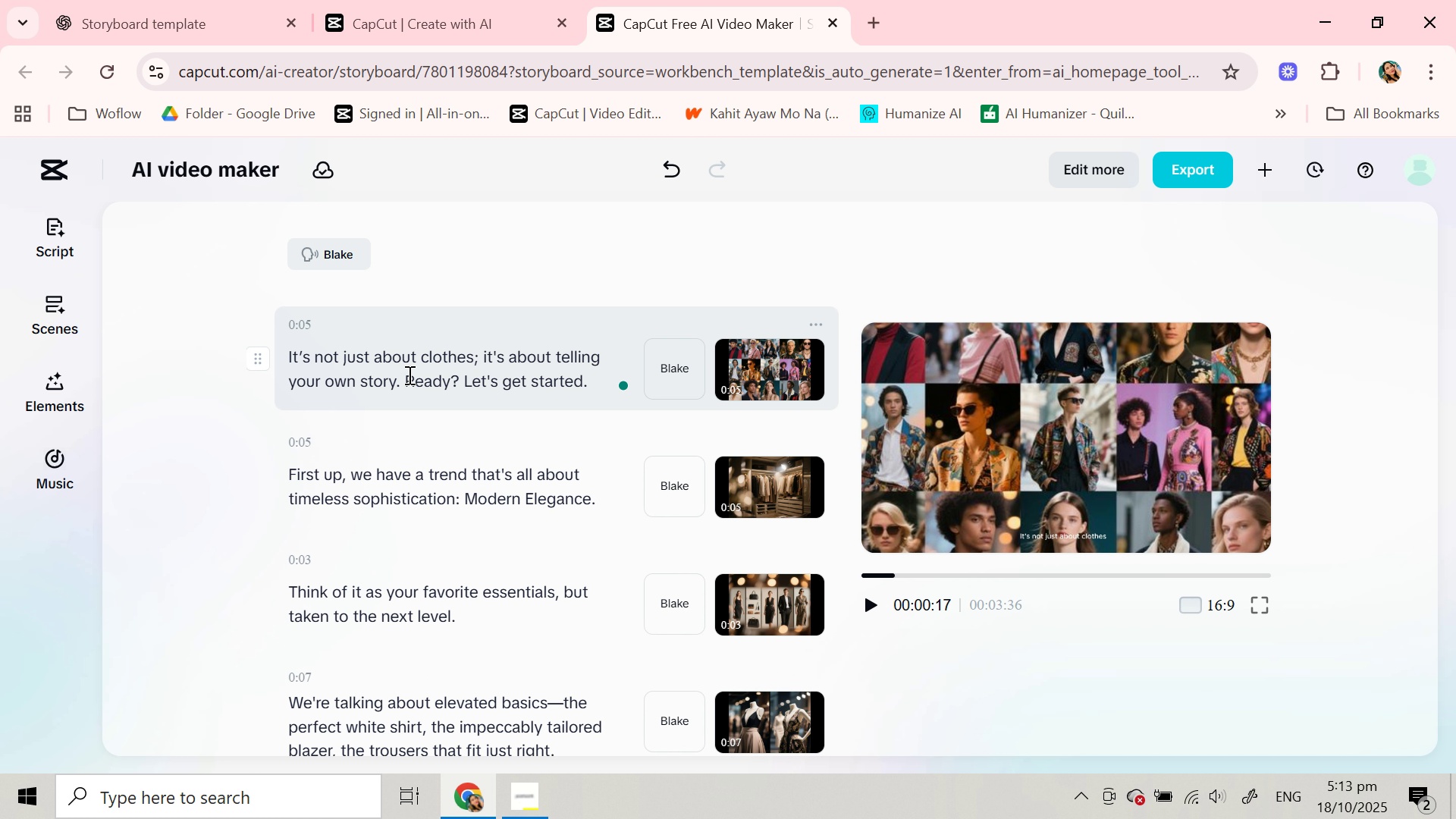 
key(Enter)
 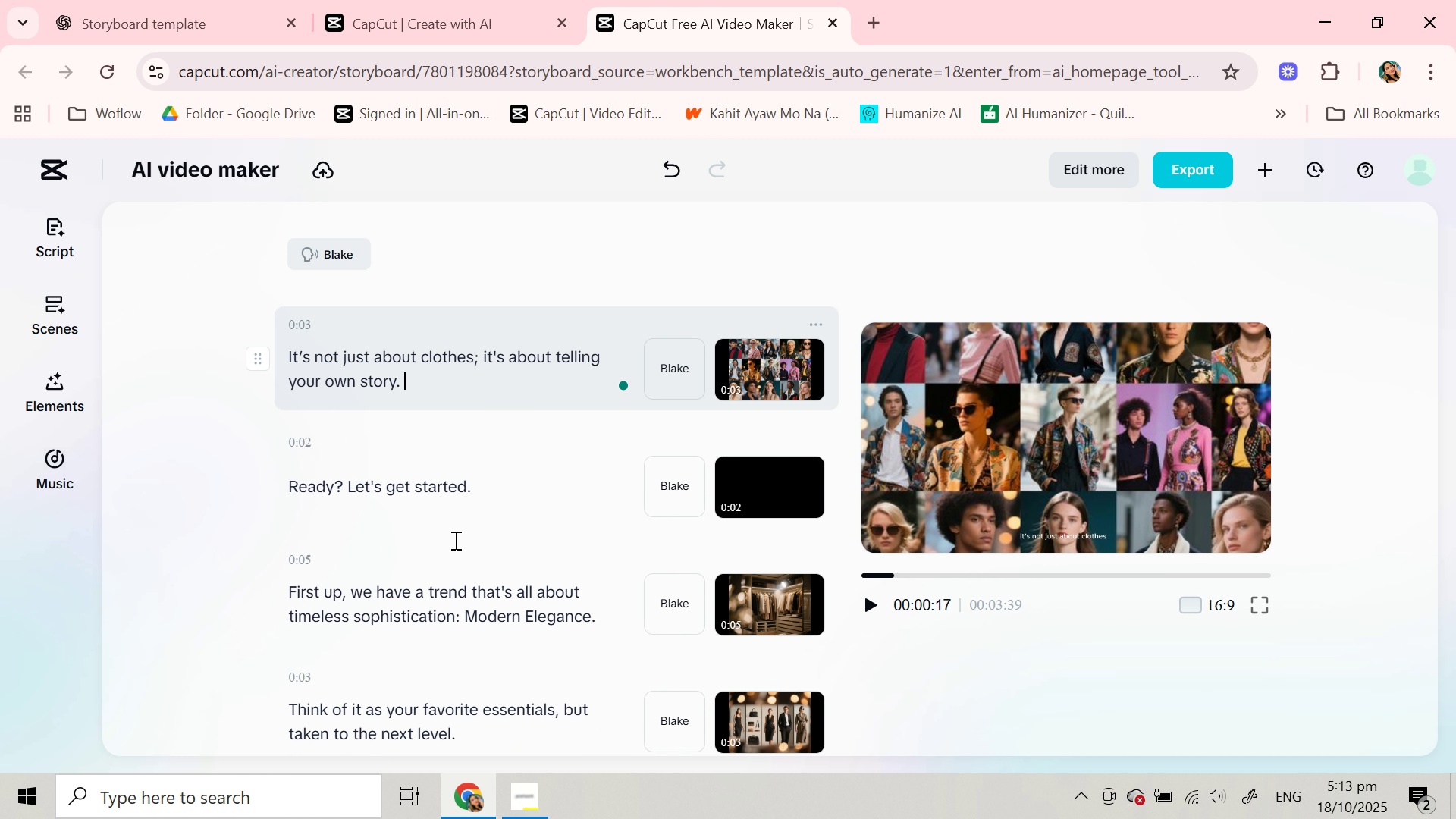 
left_click([517, 512])
 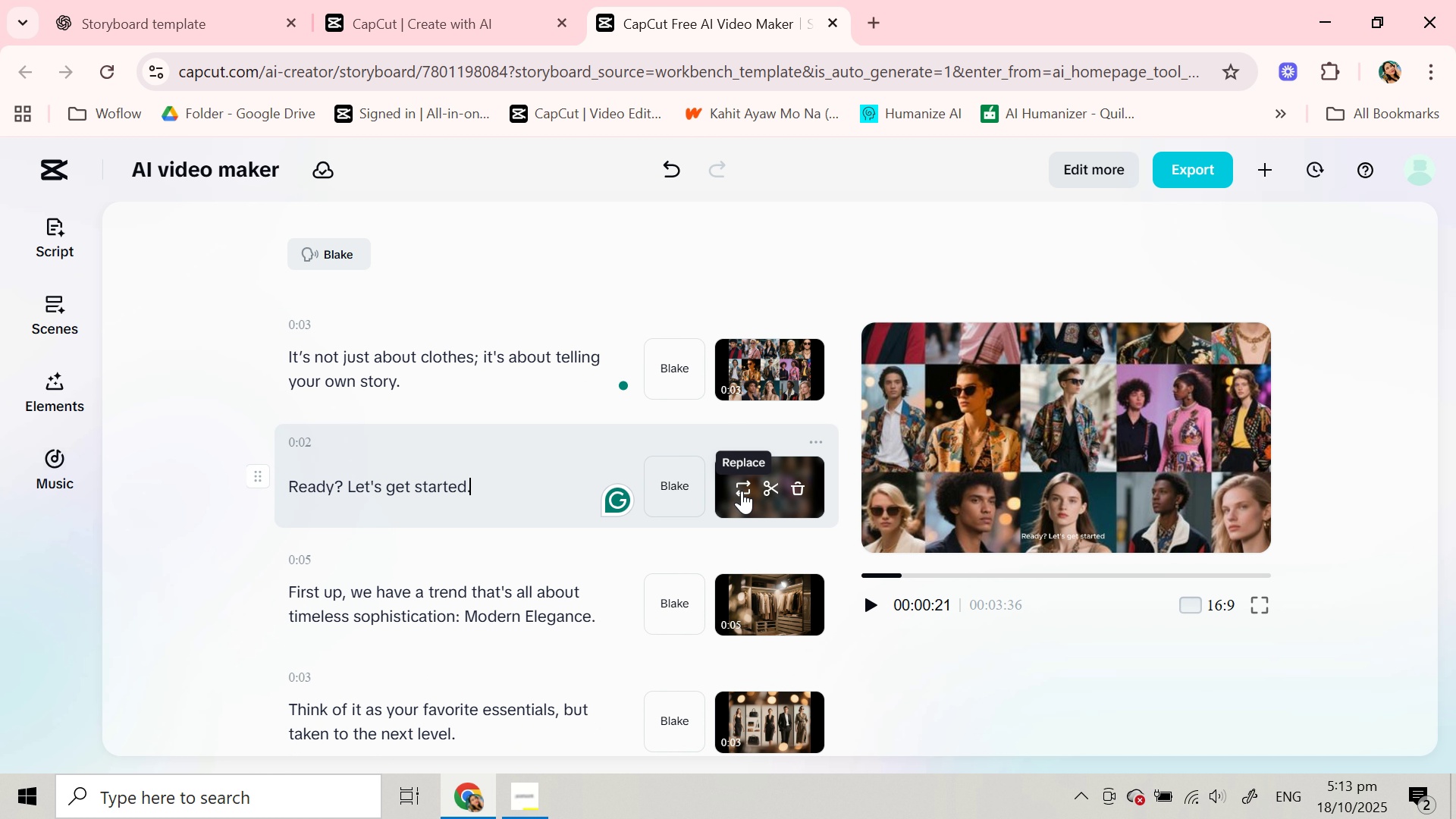 
left_click([742, 490])
 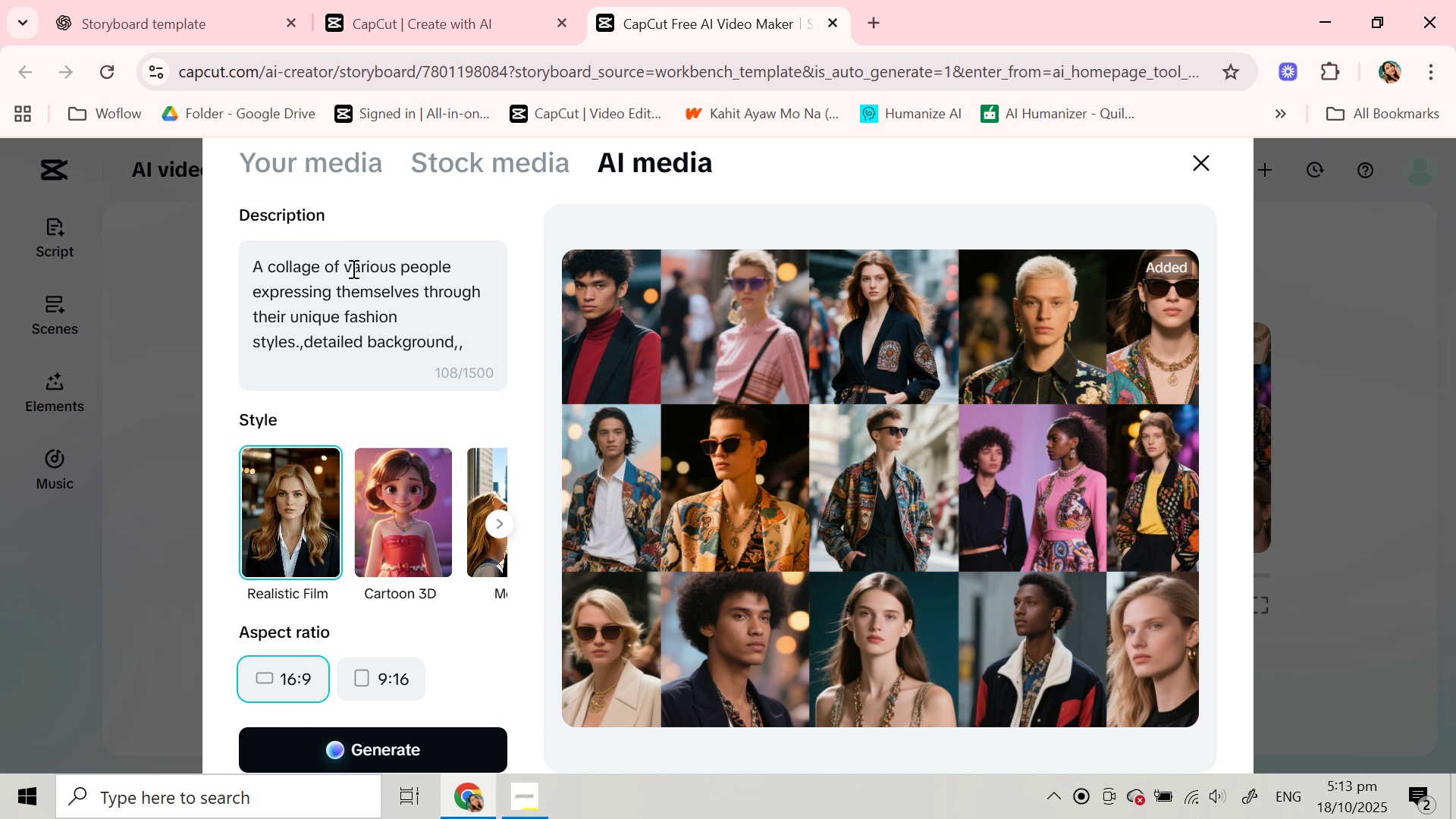 
wait(7.6)
 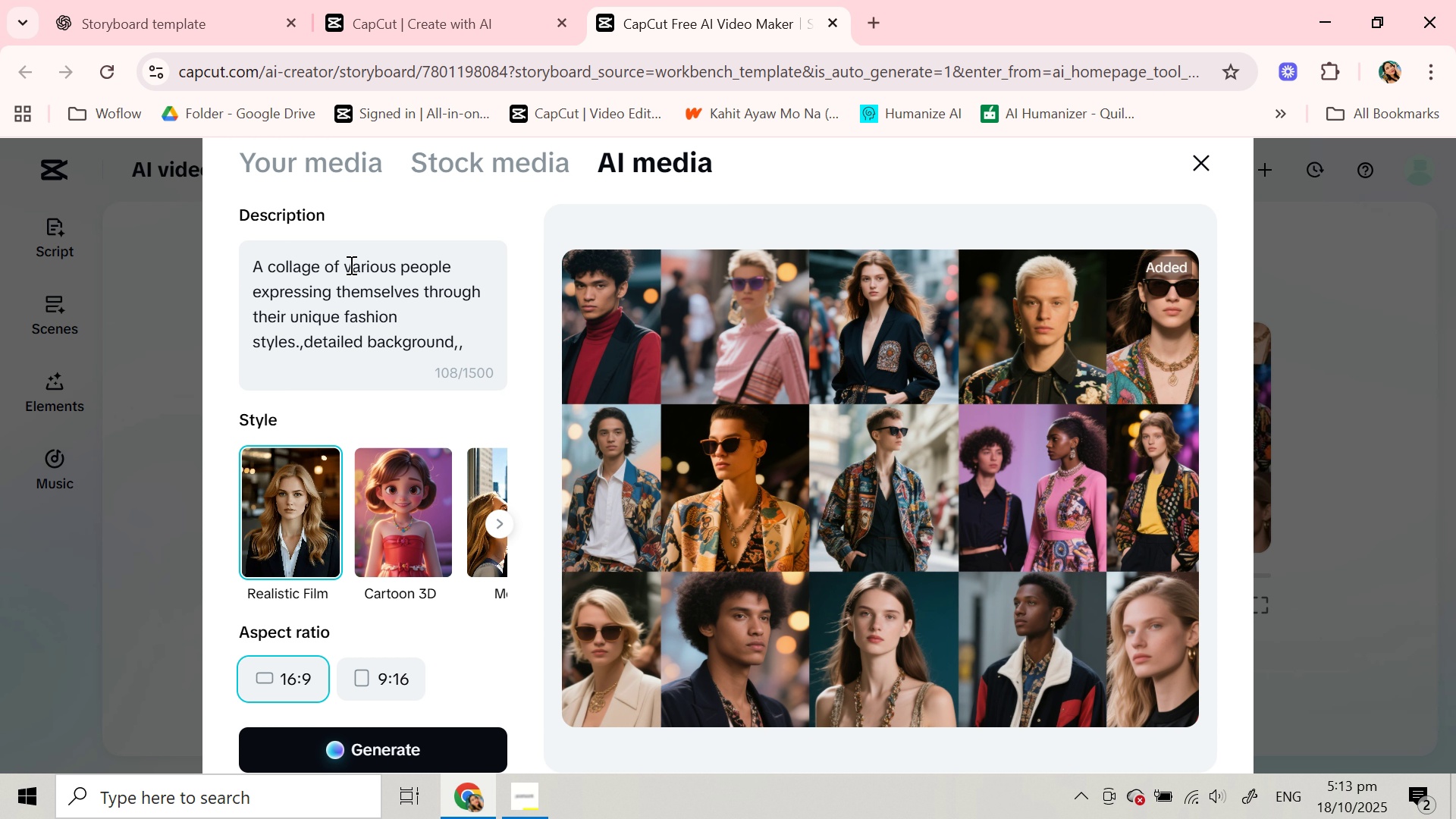 
left_click_drag(start_coordinate=[271, 270], to_coordinate=[297, 336])
 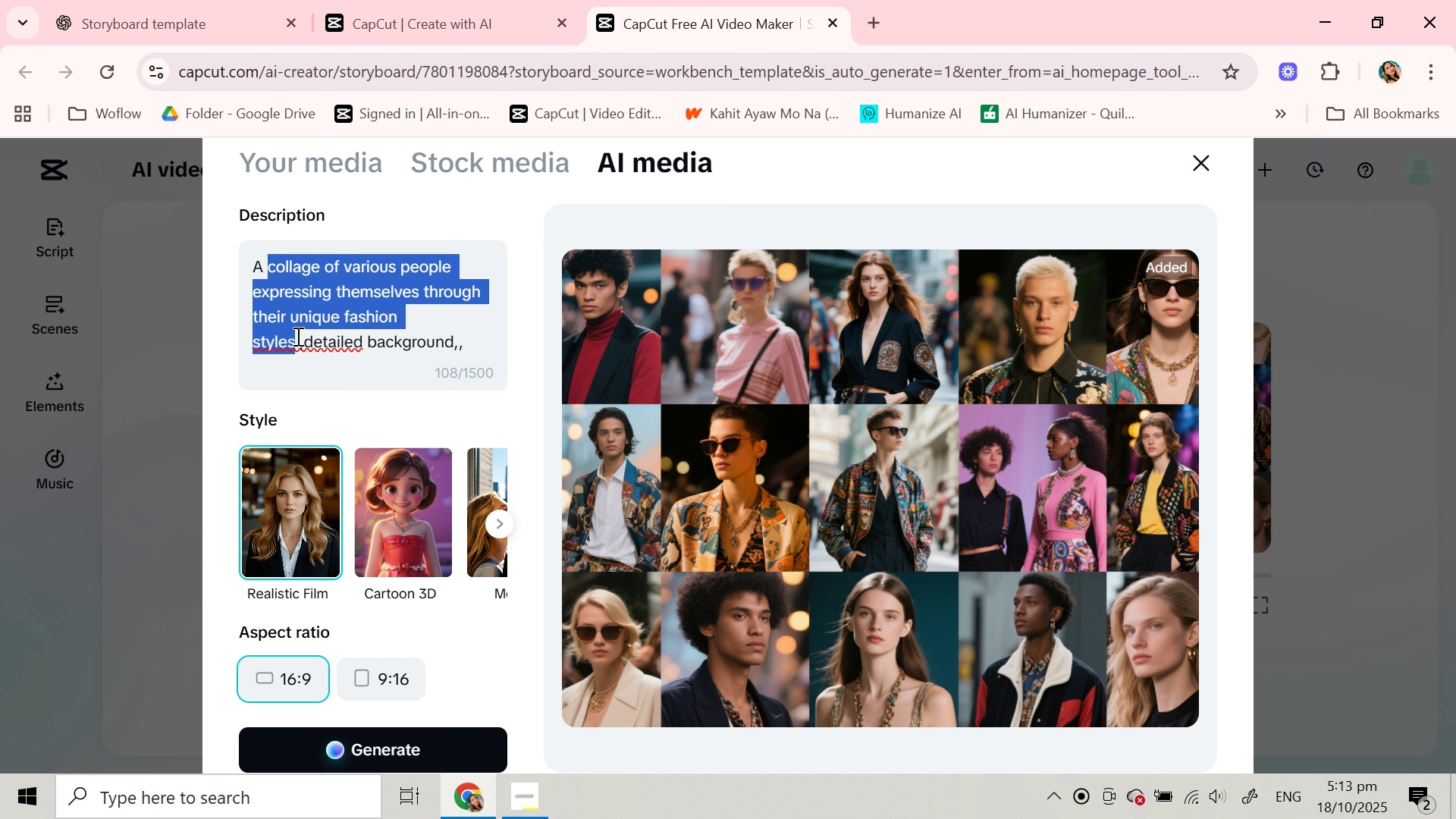 
type(ustration)
key(Backspace)
key(Backspace)
key(Backspace)
key(Backspace)
key(Backspace)
key(Backspace)
key(Backspace)
key(Backspace)
key(Backspace)
key(Backspace)
type(n i)
key(Backspace)
key(Backspace)
key(Backspace)
type( word "reqady)
key(Backspace)
key(Backspace)
key(Backspace)
key(Backspace)
key(Backspace)
key(Backspace)
type(REA)
key(Backspace)
key(Backspace)
type(eady?")
 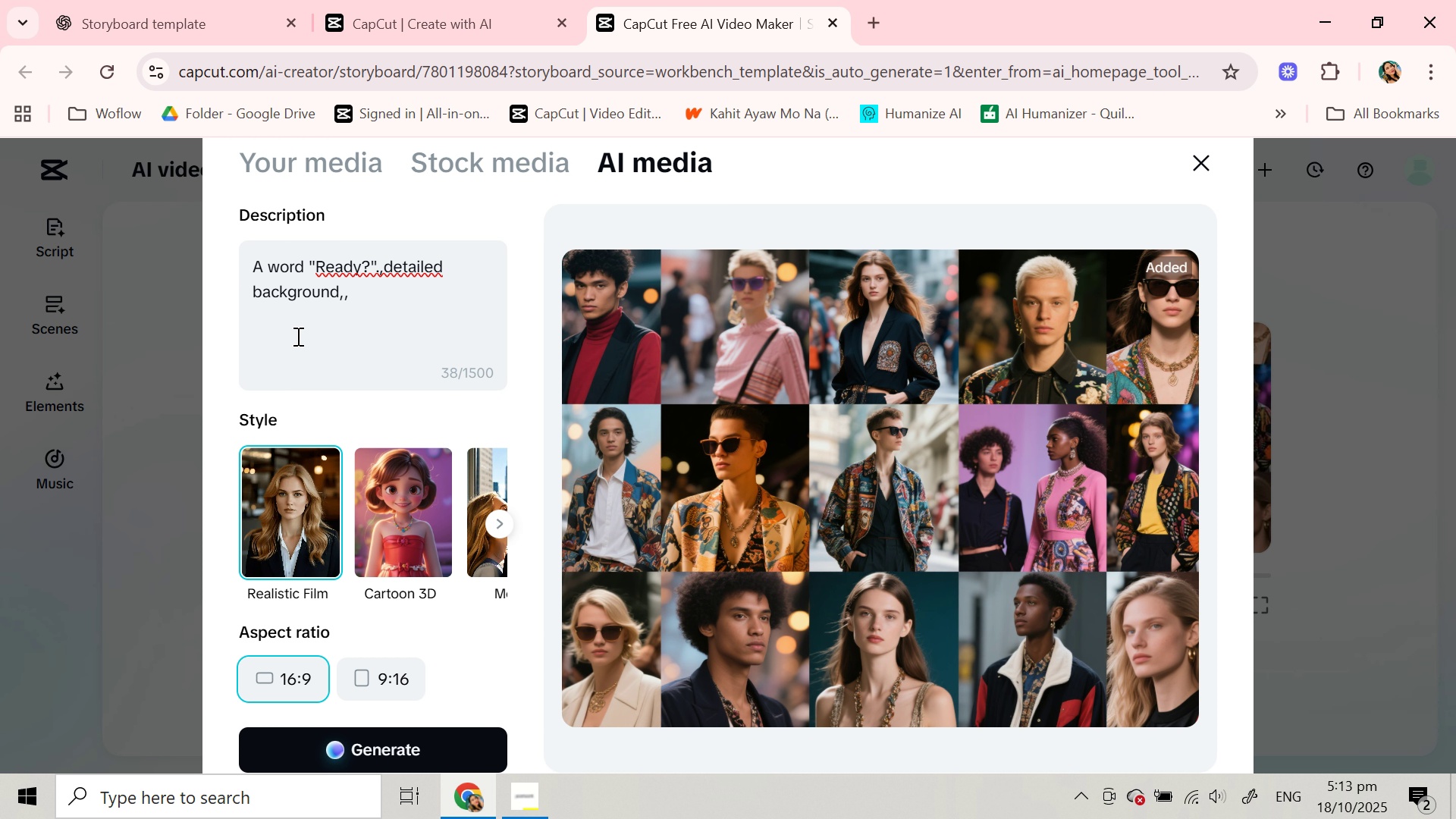 
left_click([377, 757])
 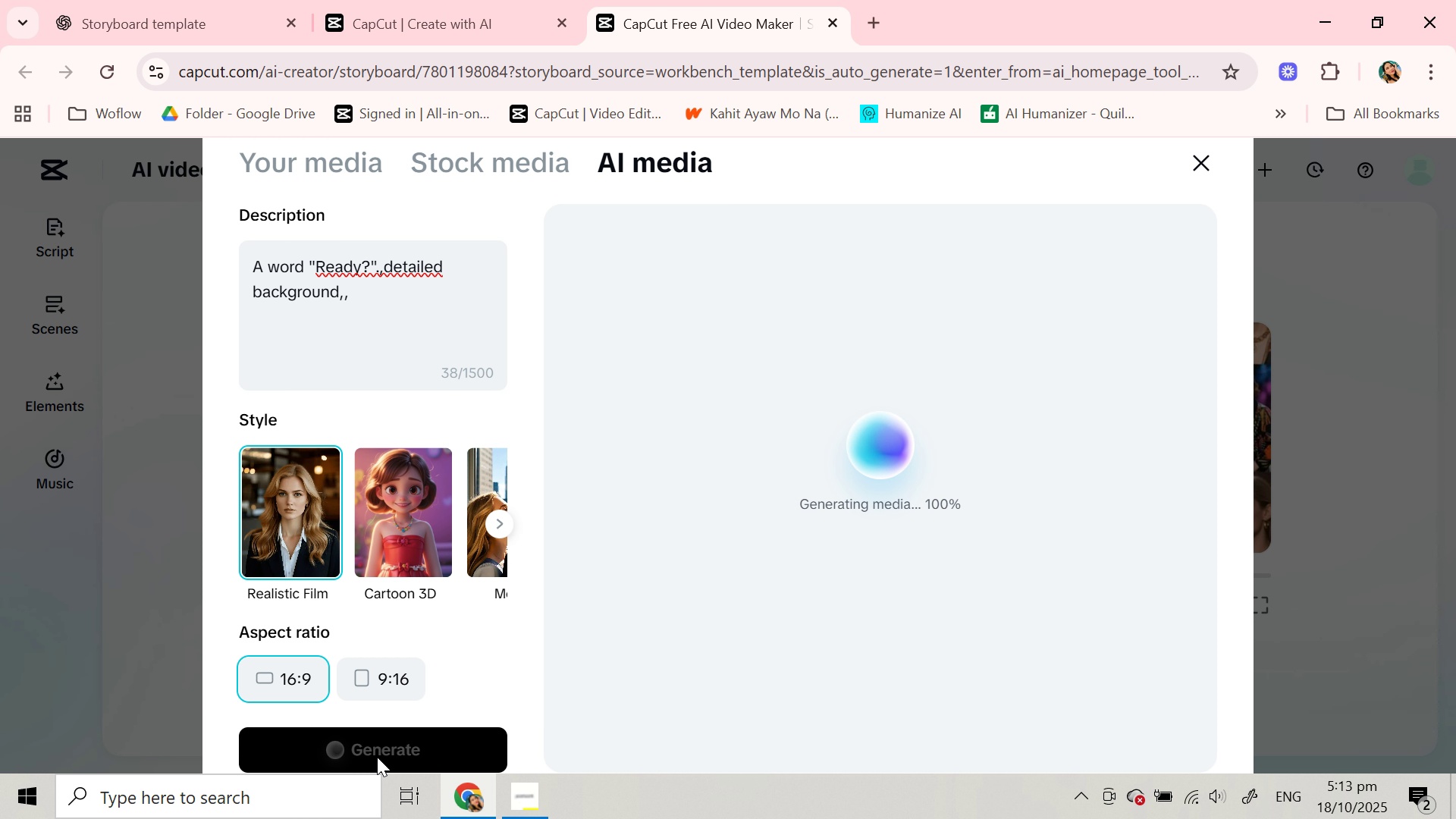 
wait(17.82)
 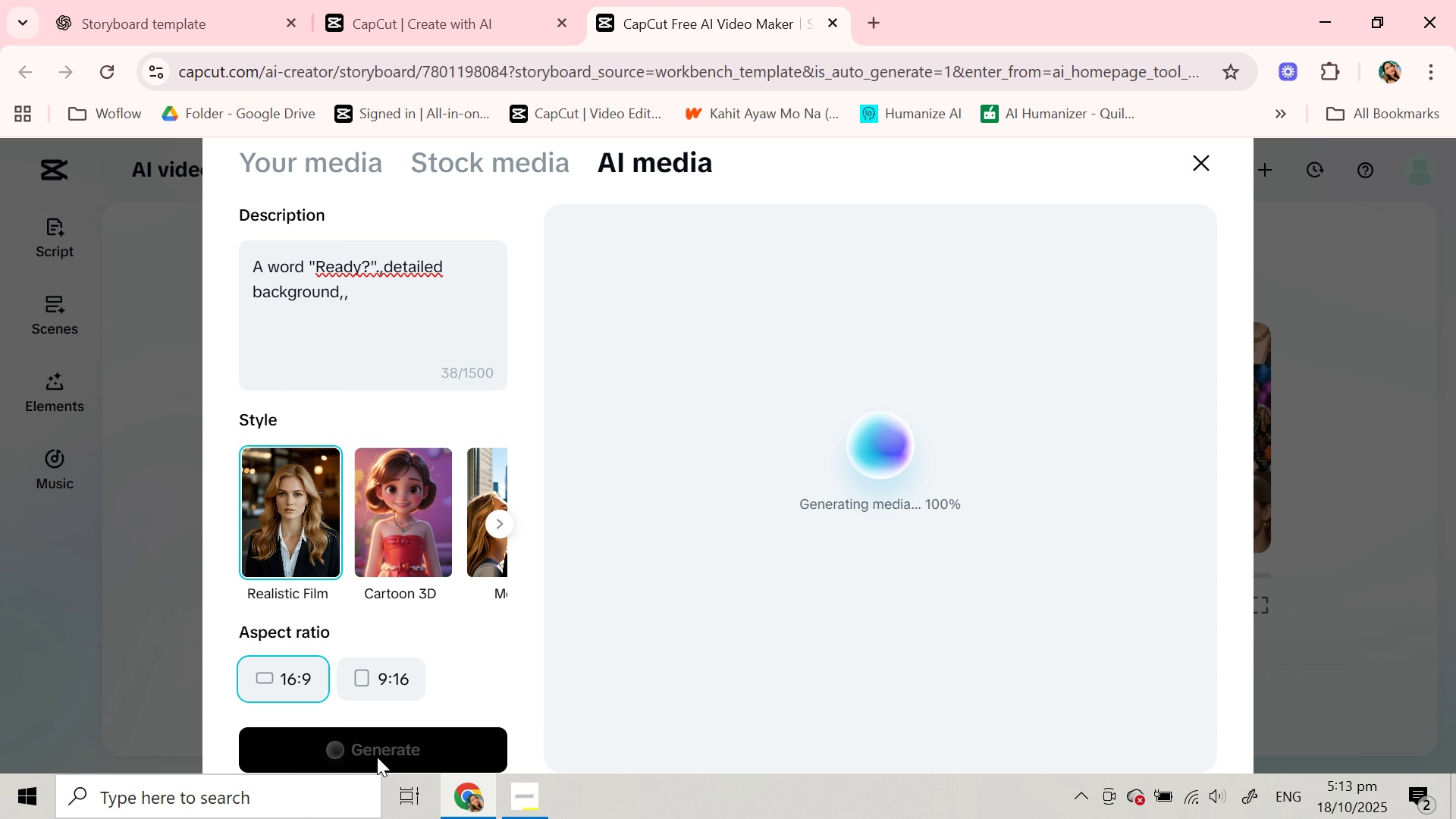 
left_click([1018, 385])
 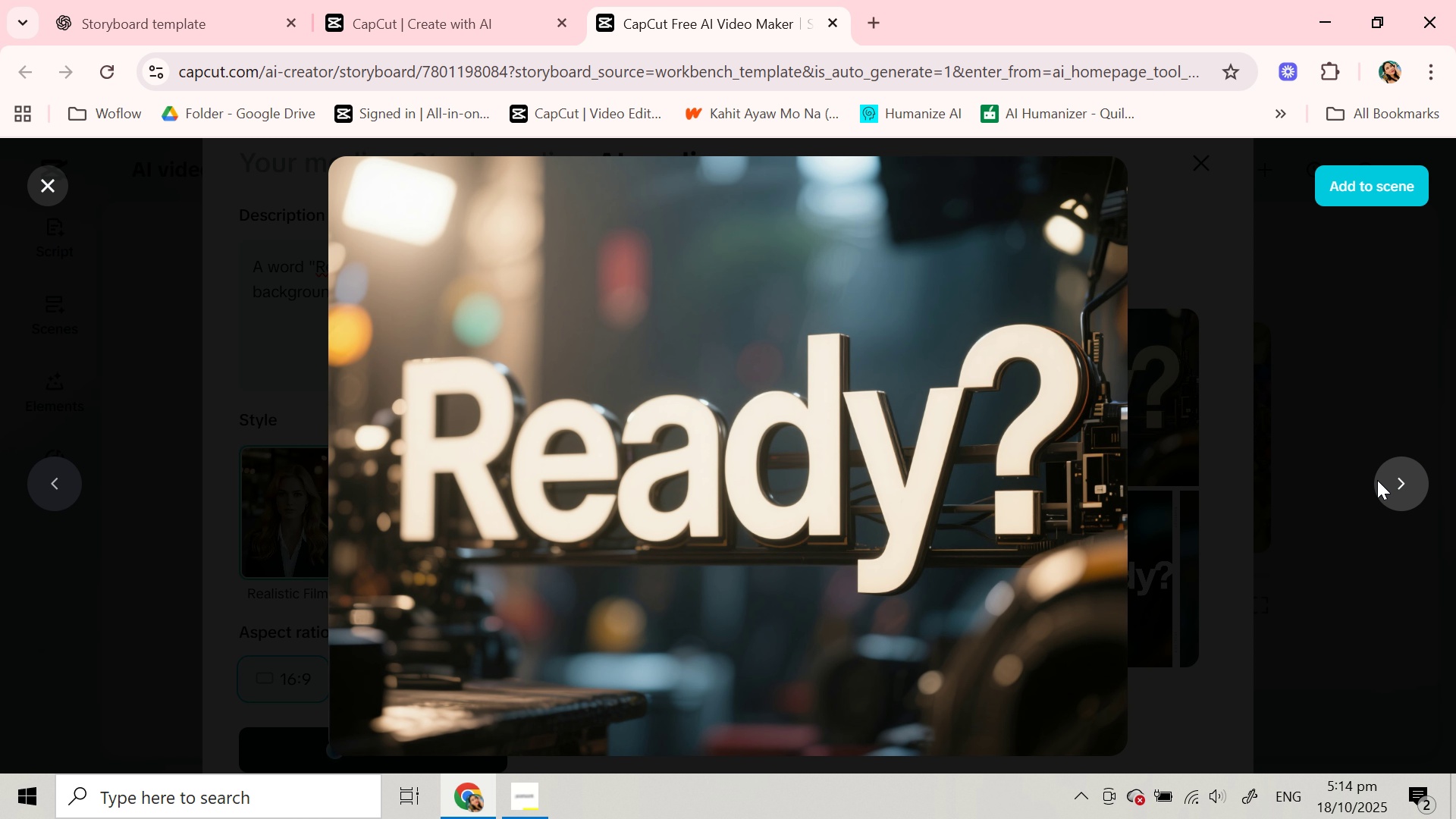 
left_click([1398, 483])
 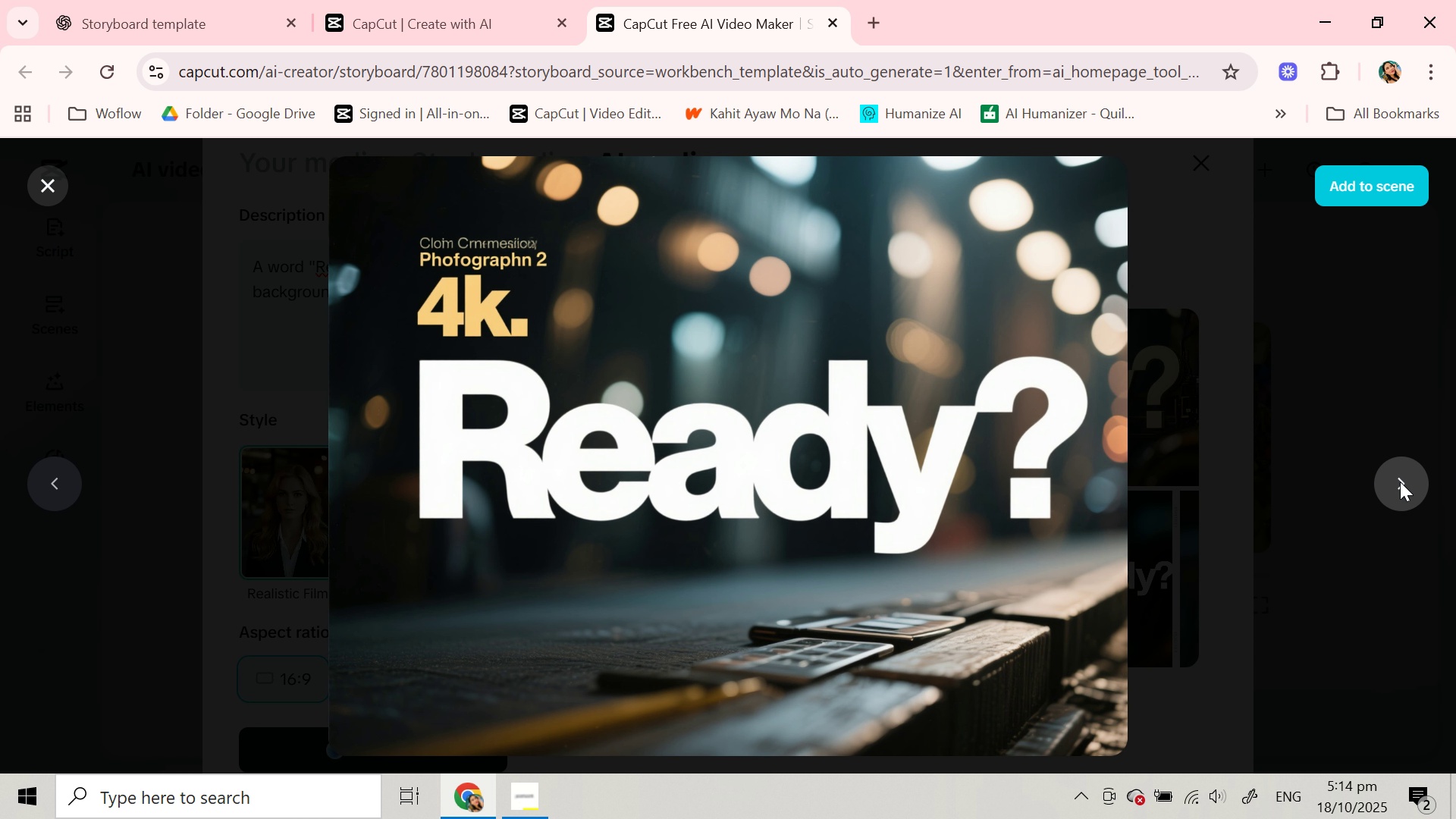 
left_click([1413, 483])
 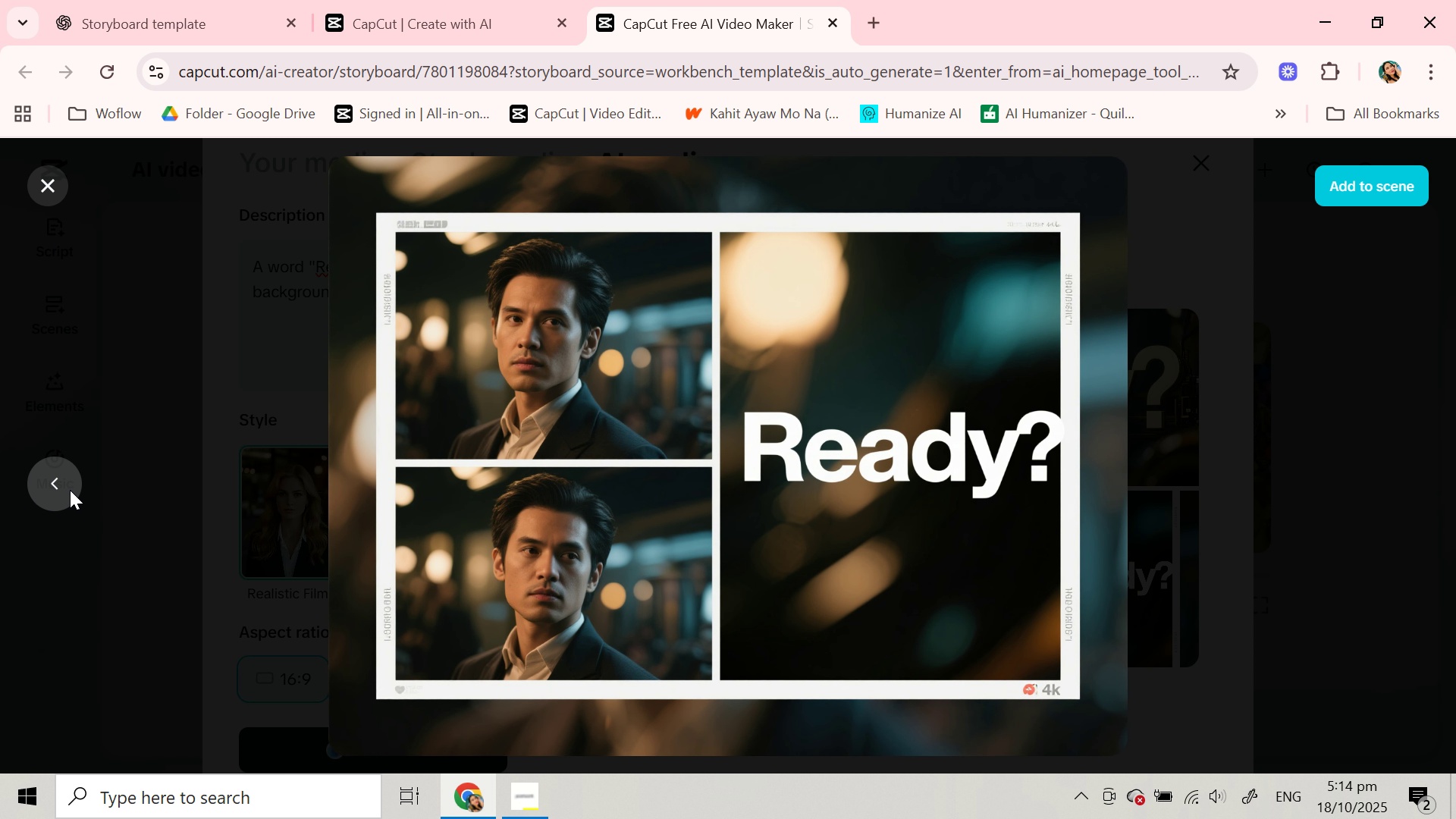 
double_click([70, 490])
 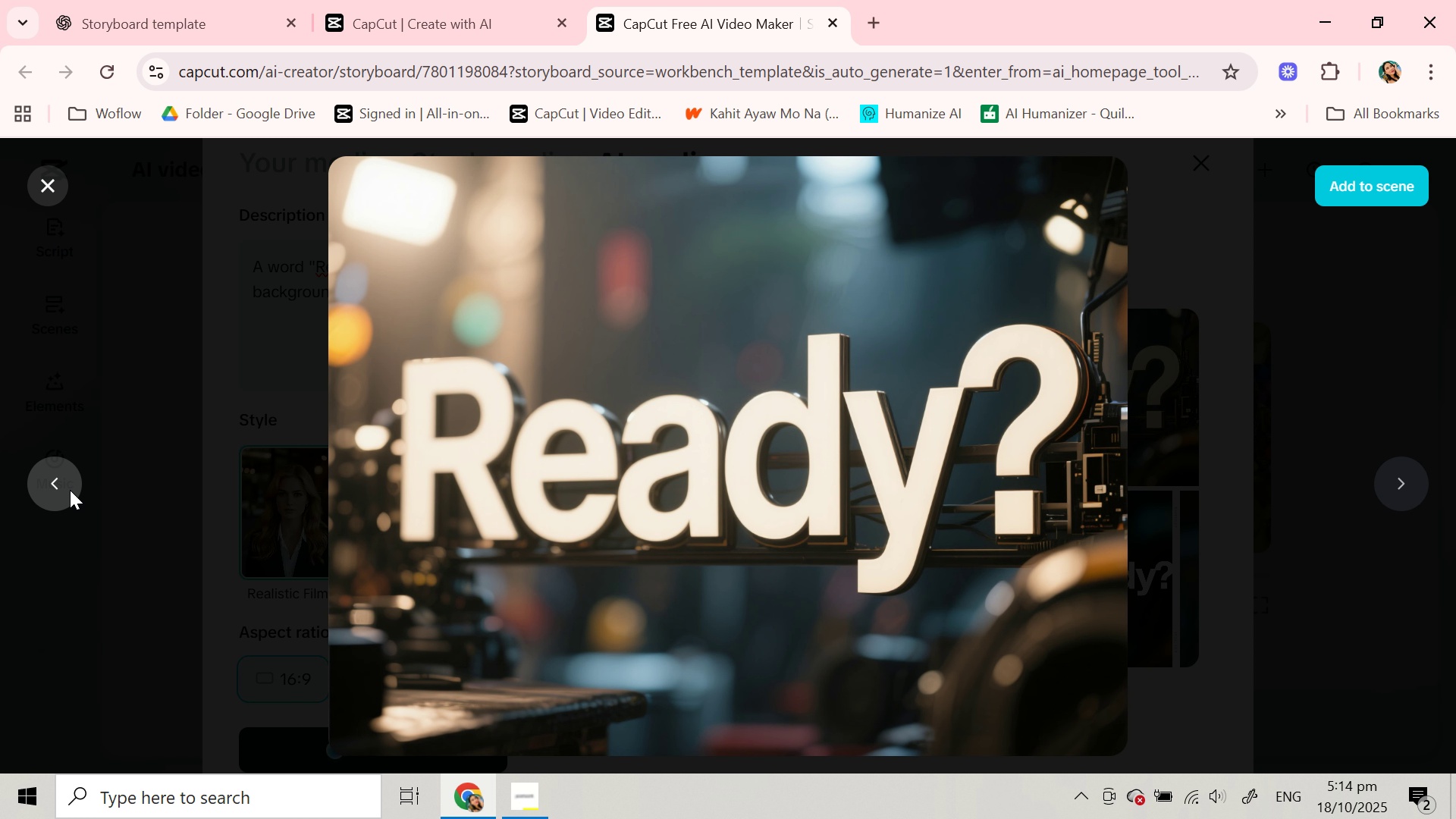 
left_click([70, 490])
 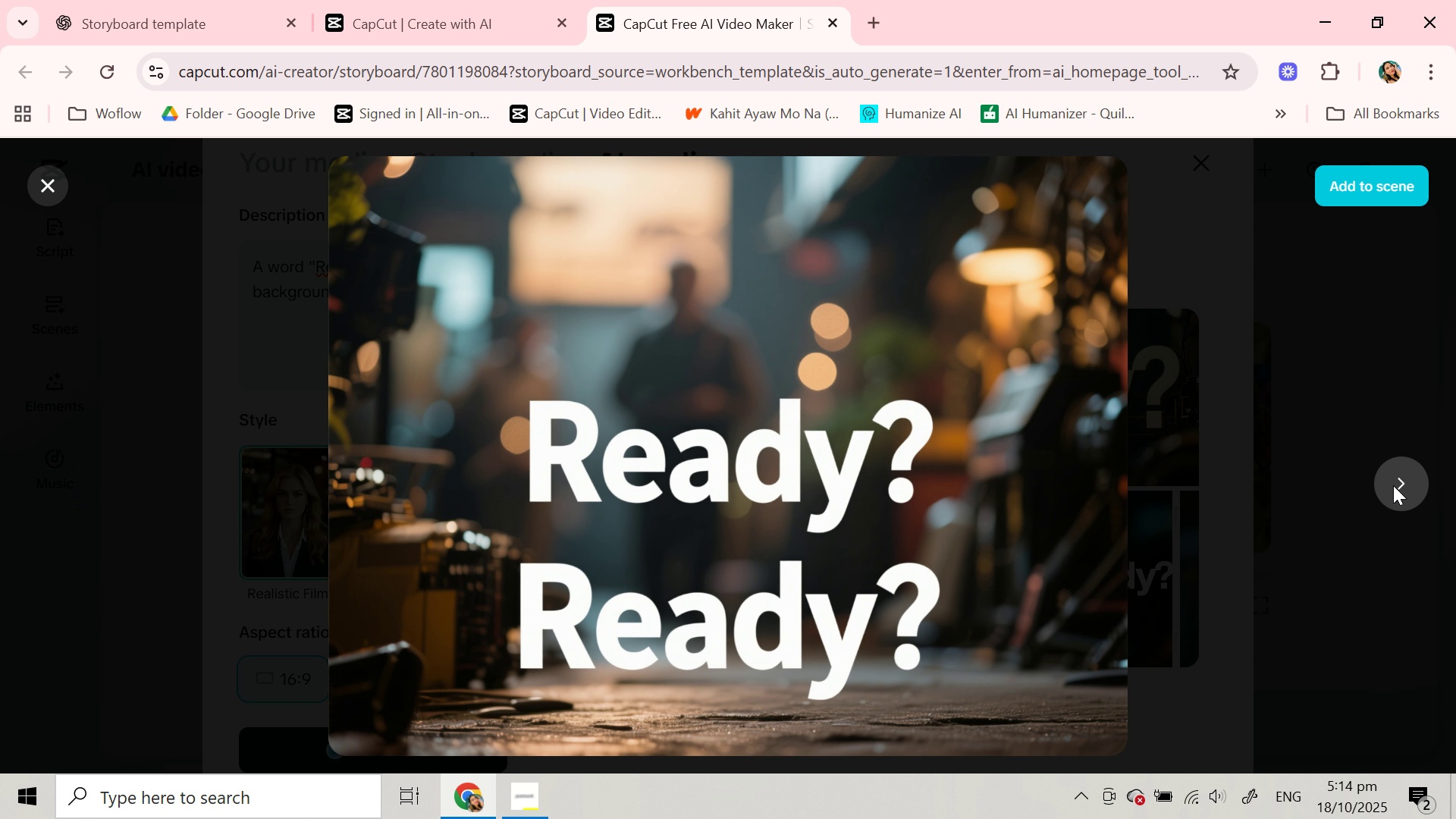 
left_click([1393, 485])
 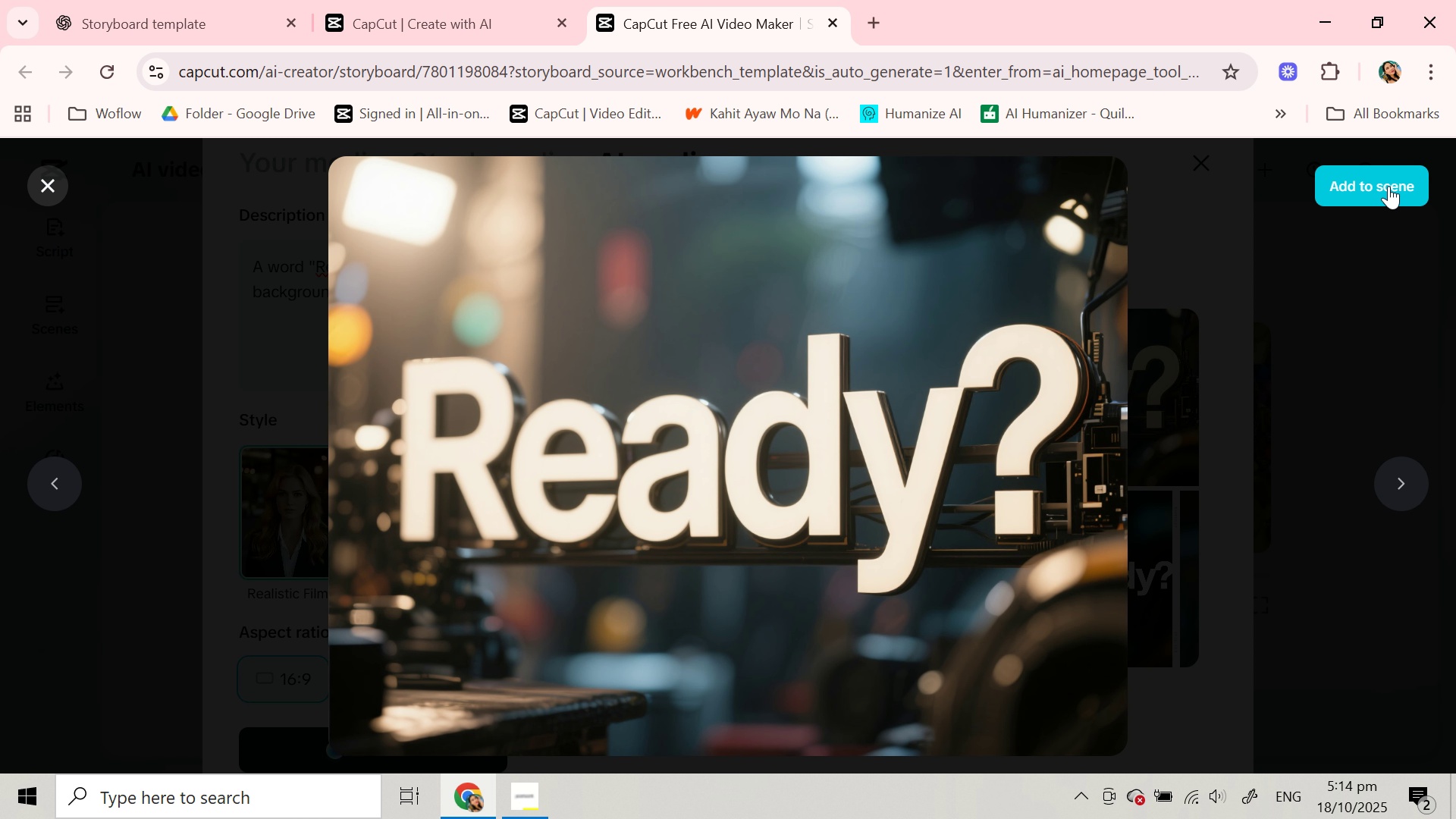 
left_click([1389, 186])
 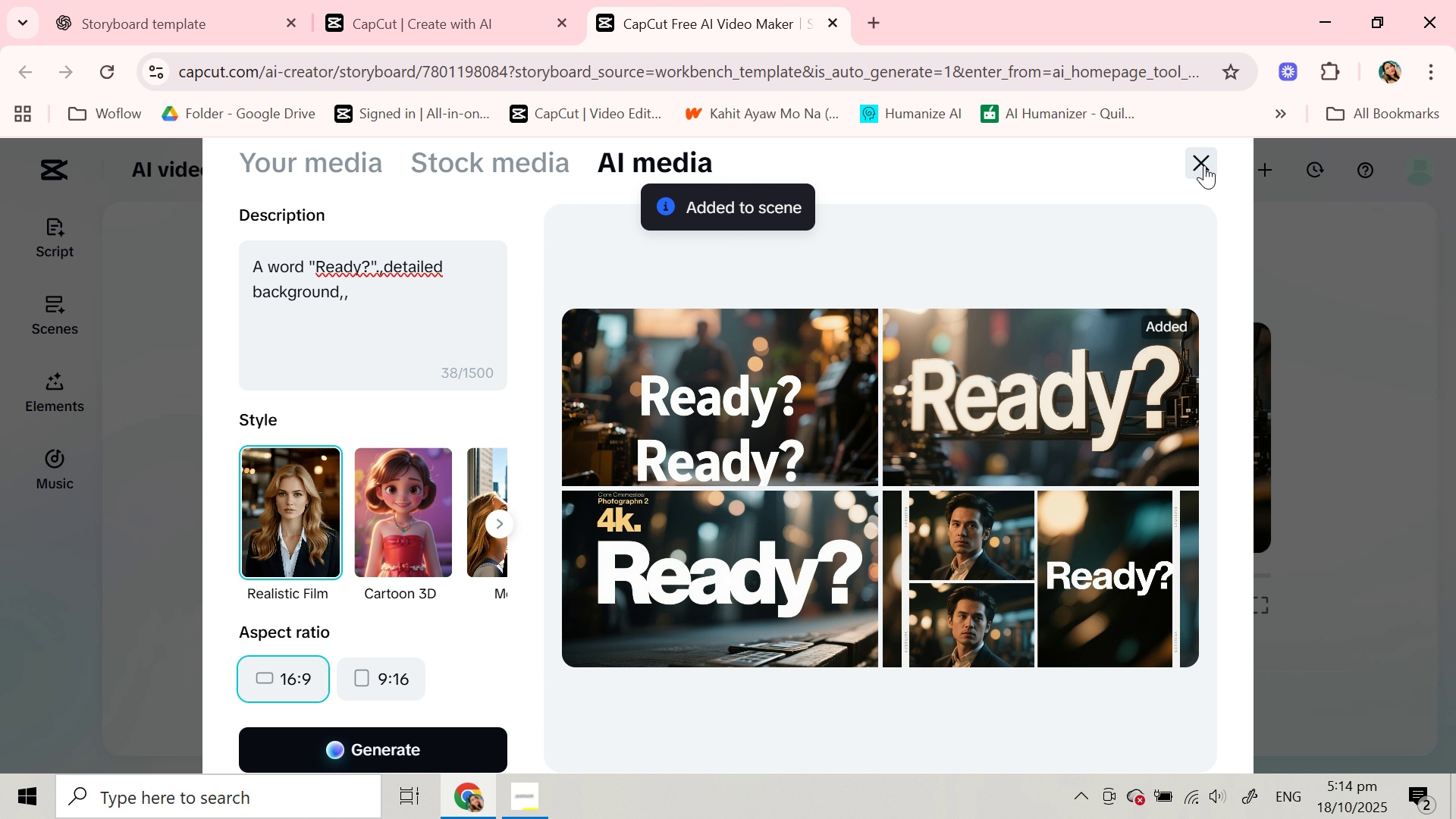 
left_click([1203, 167])
 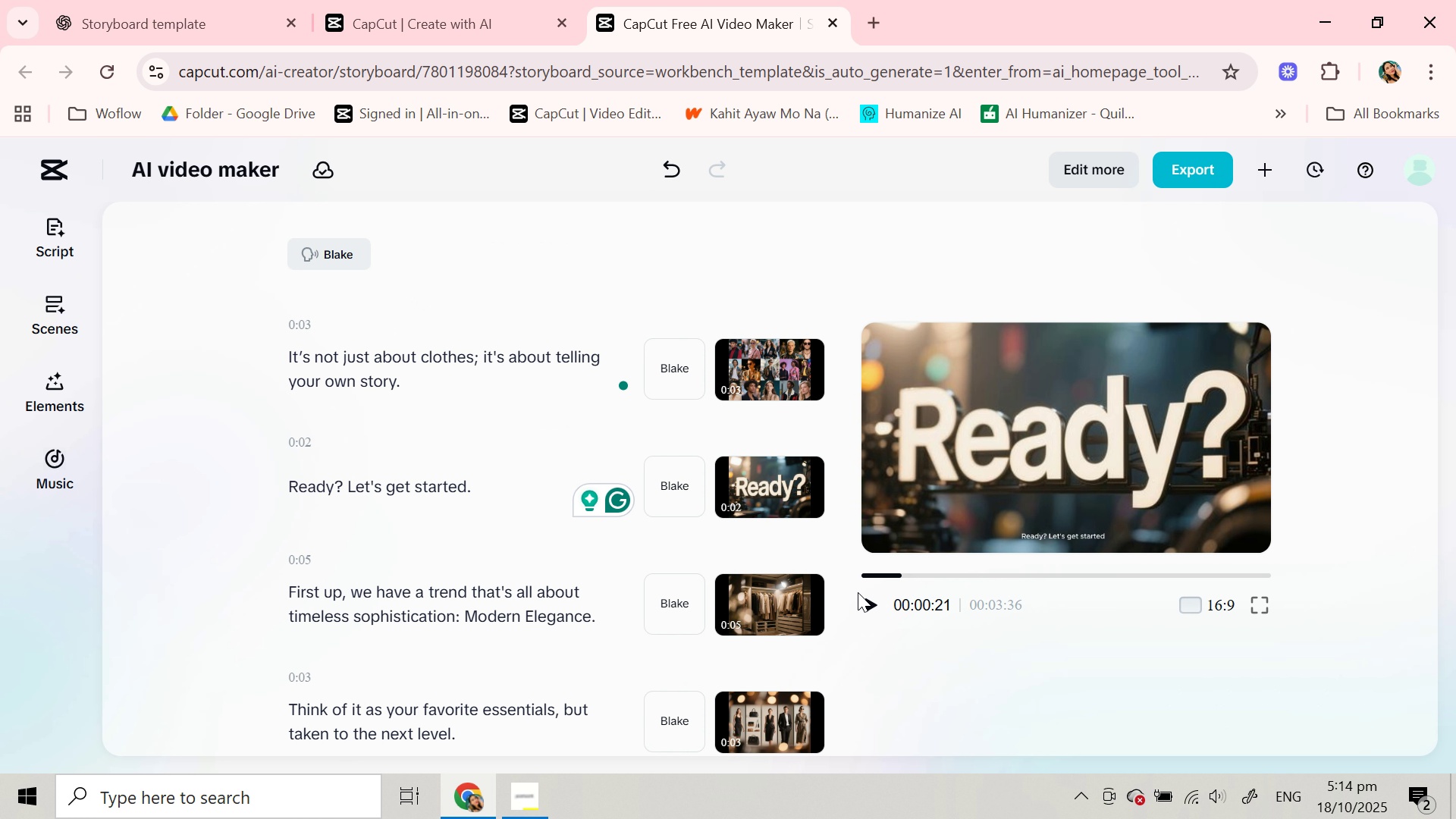 
left_click([865, 612])
 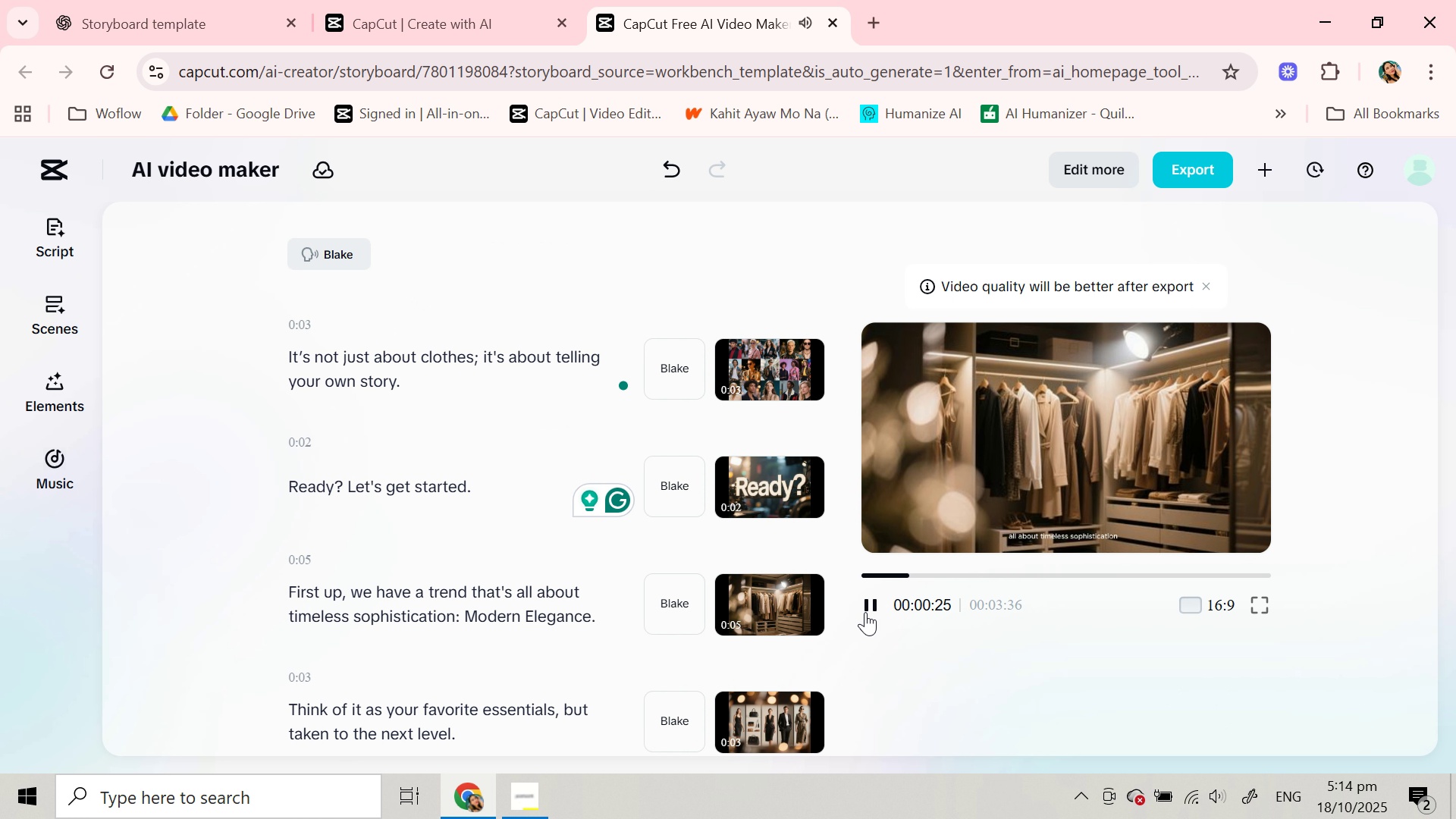 
wait(5.44)
 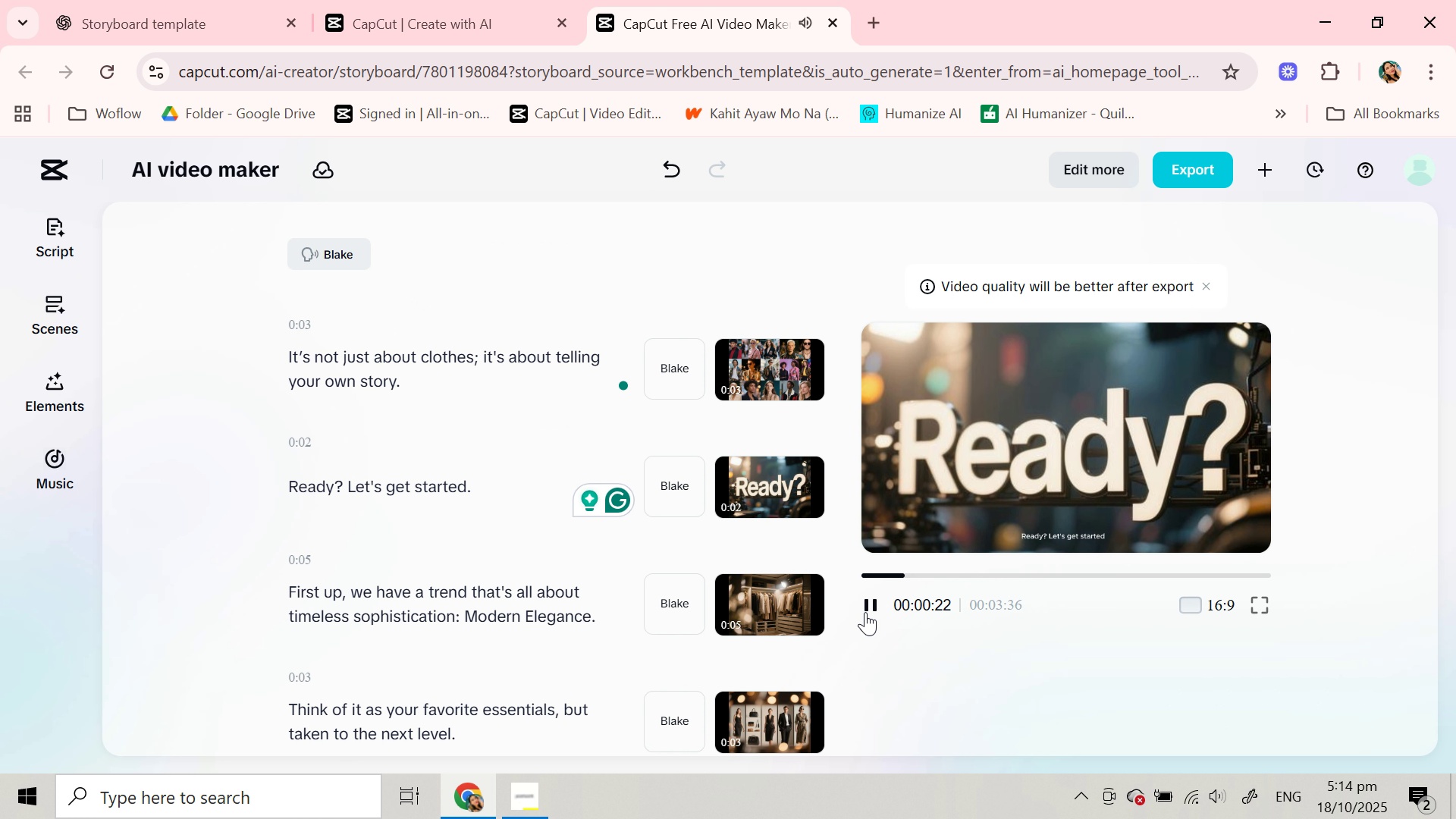 
left_click([866, 609])
 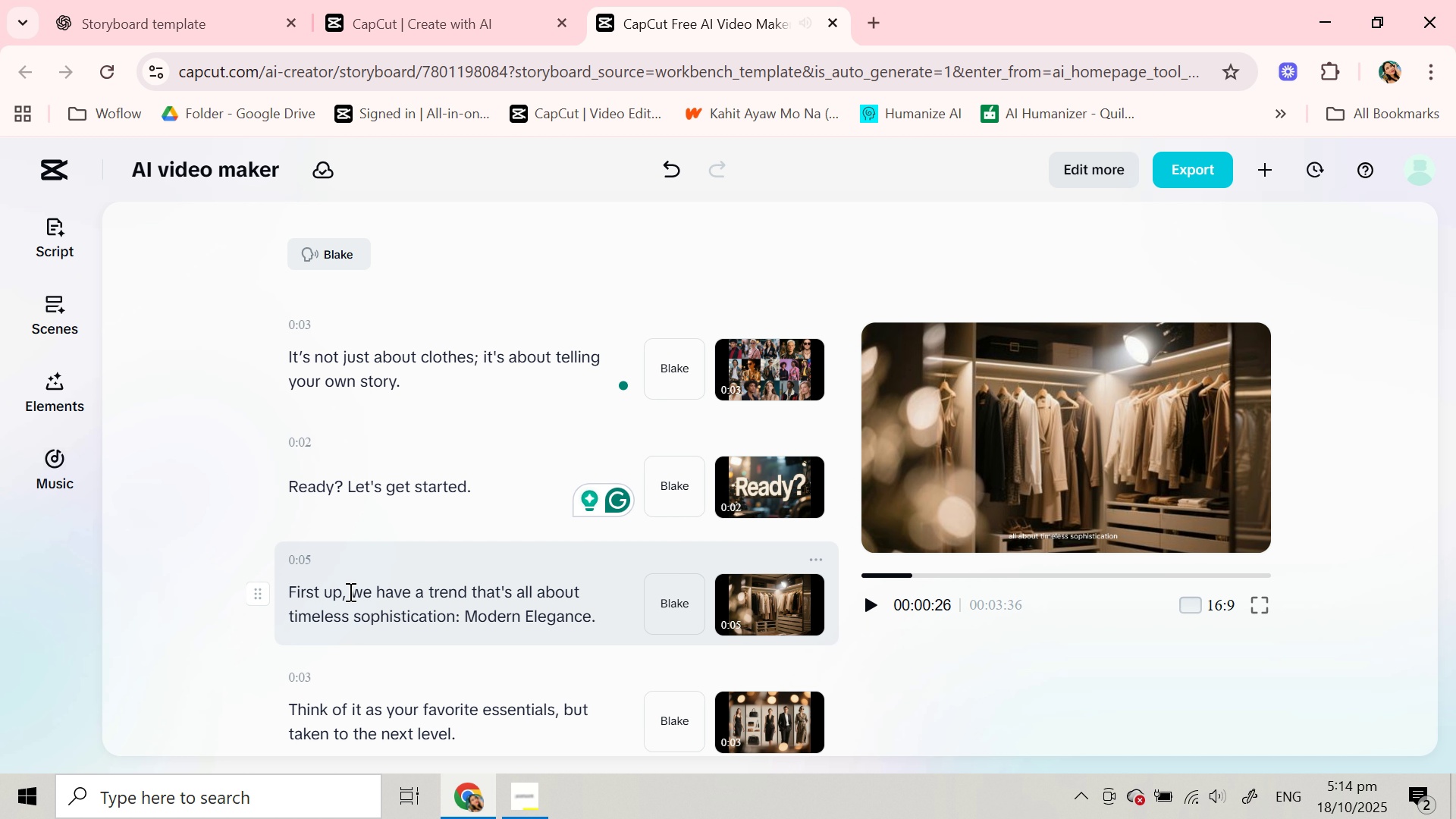 
left_click([349, 592])
 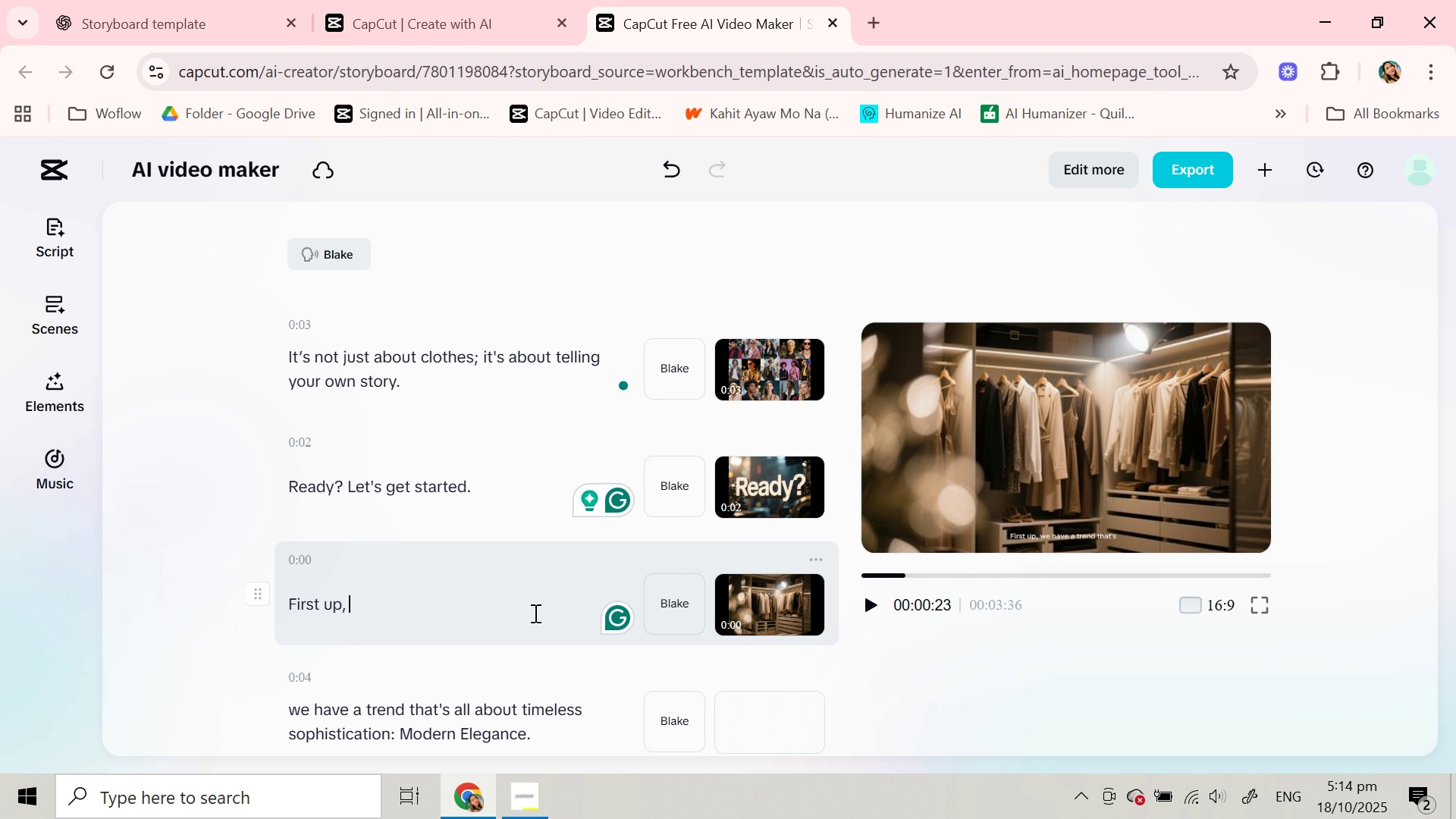 
key(Enter)
 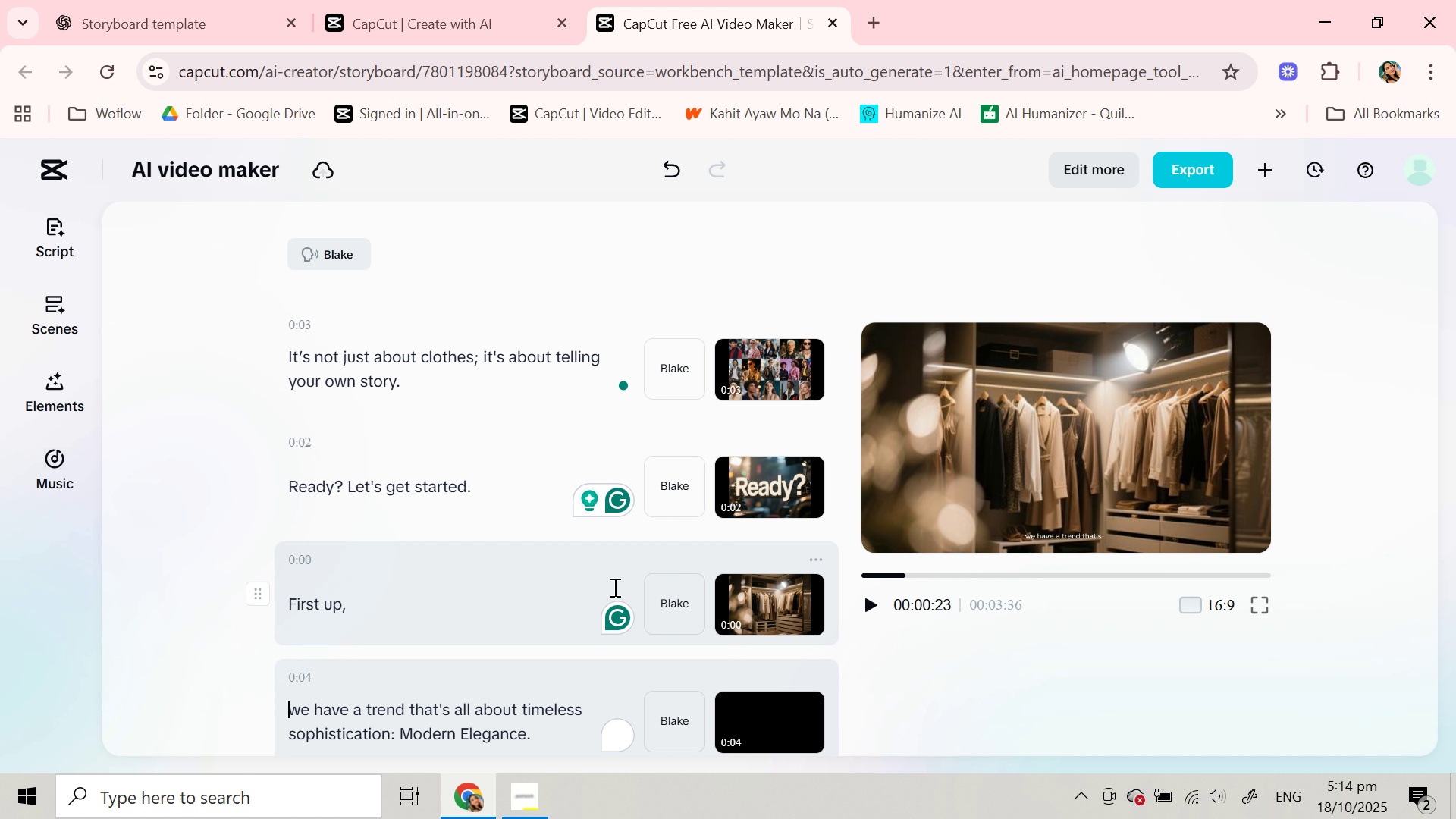 
left_click([741, 609])
 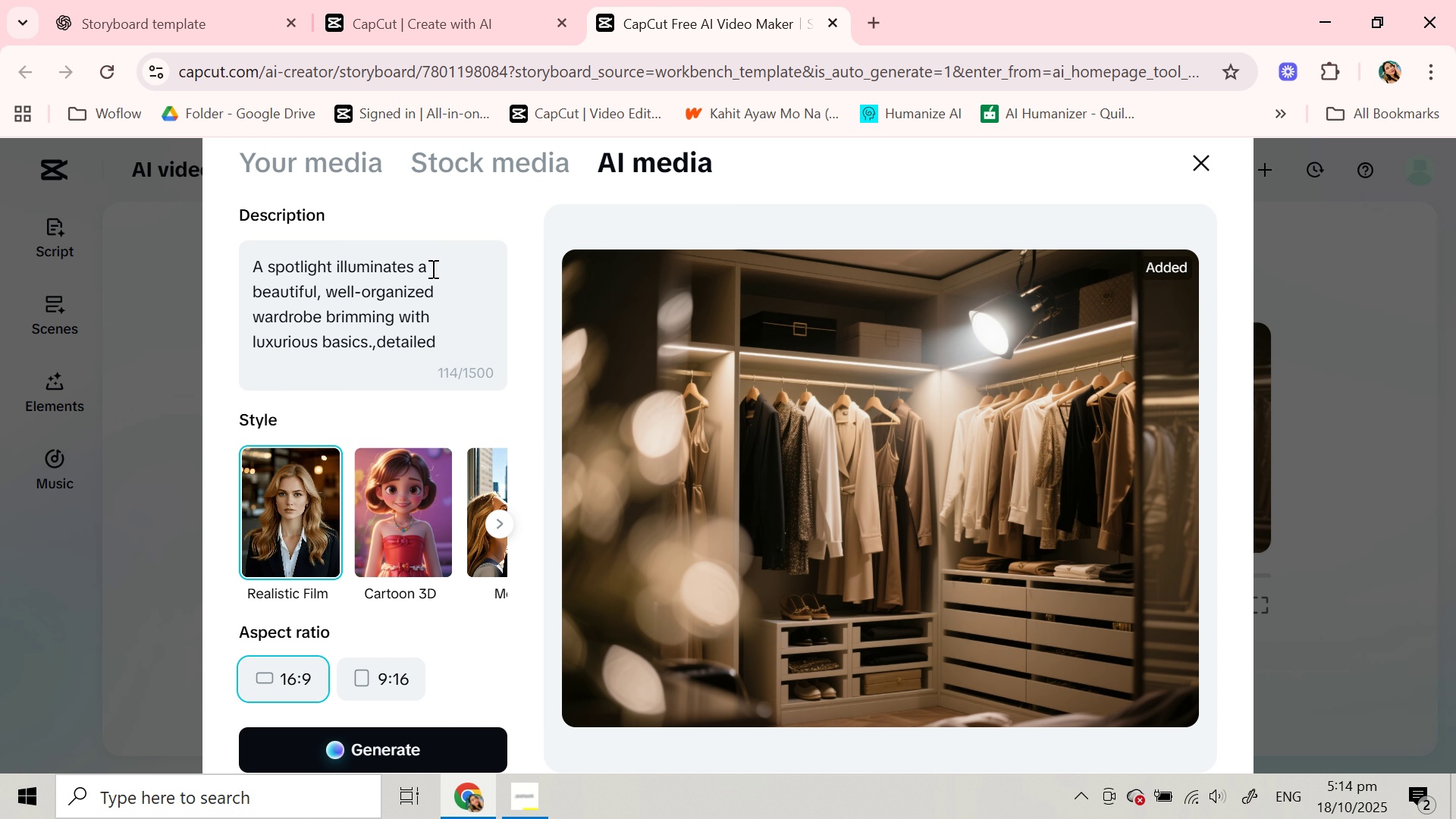 
left_click_drag(start_coordinate=[438, 269], to_coordinate=[369, 322])
 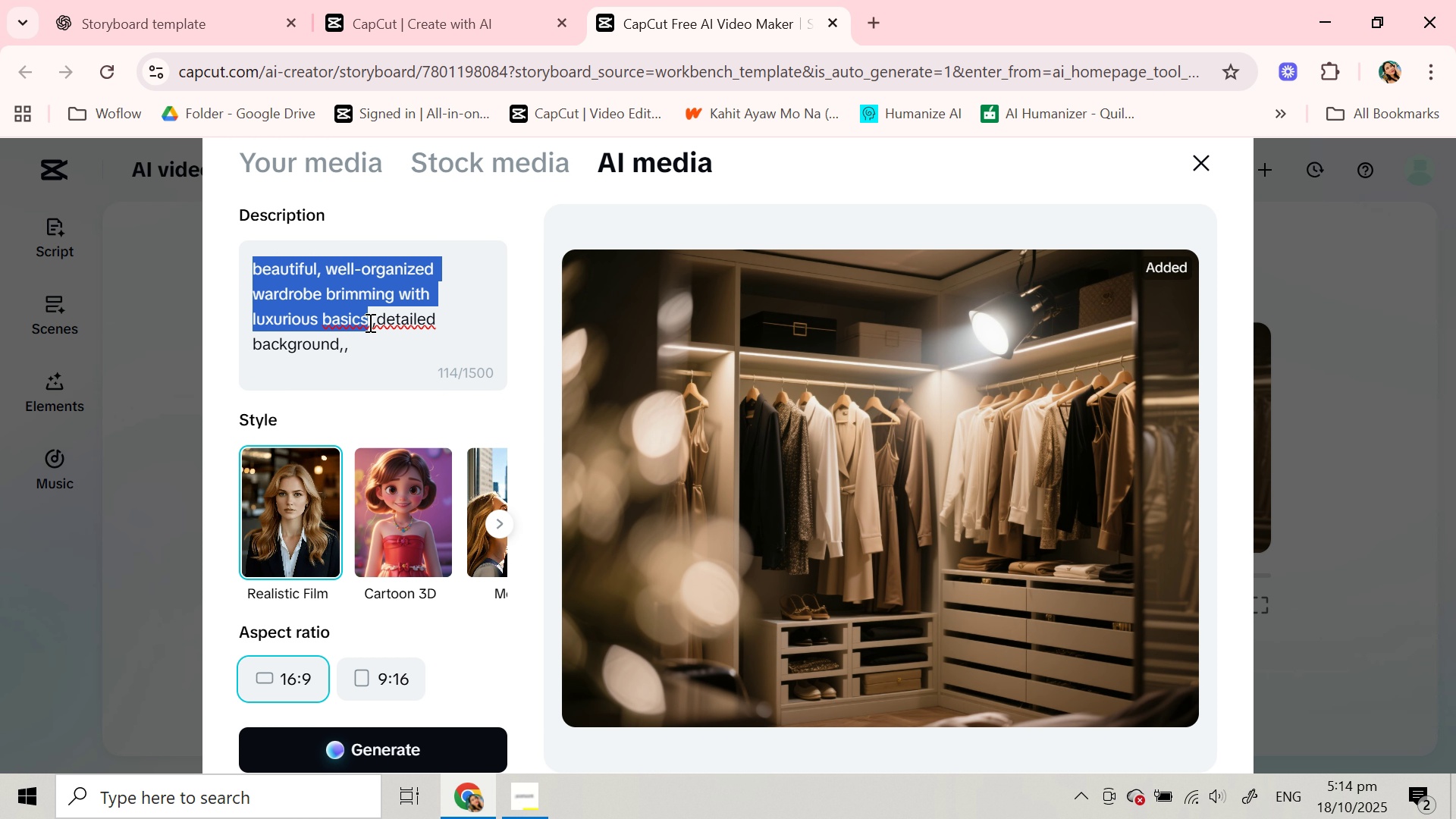 
type(number 1)
 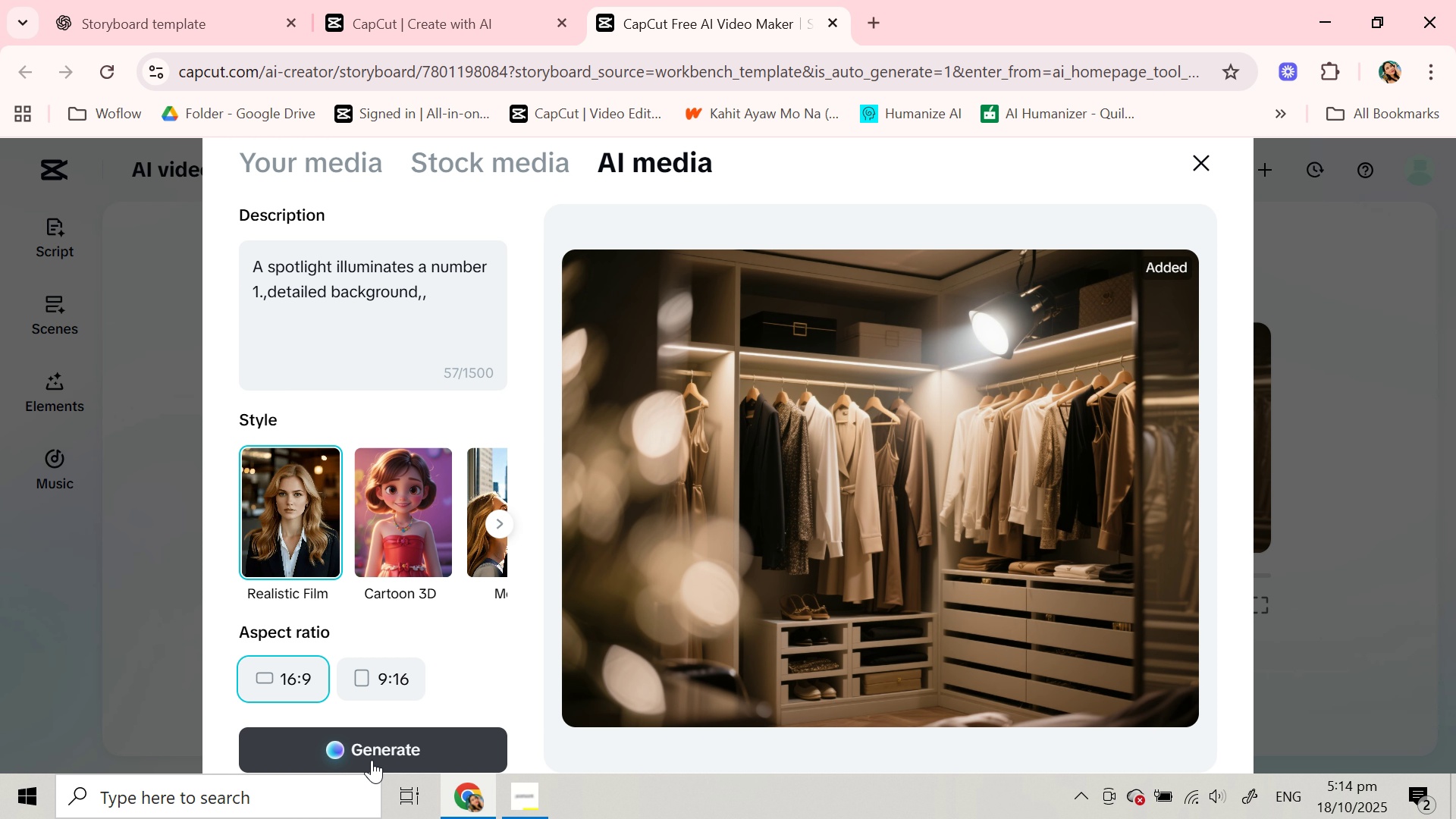 
left_click([372, 760])
 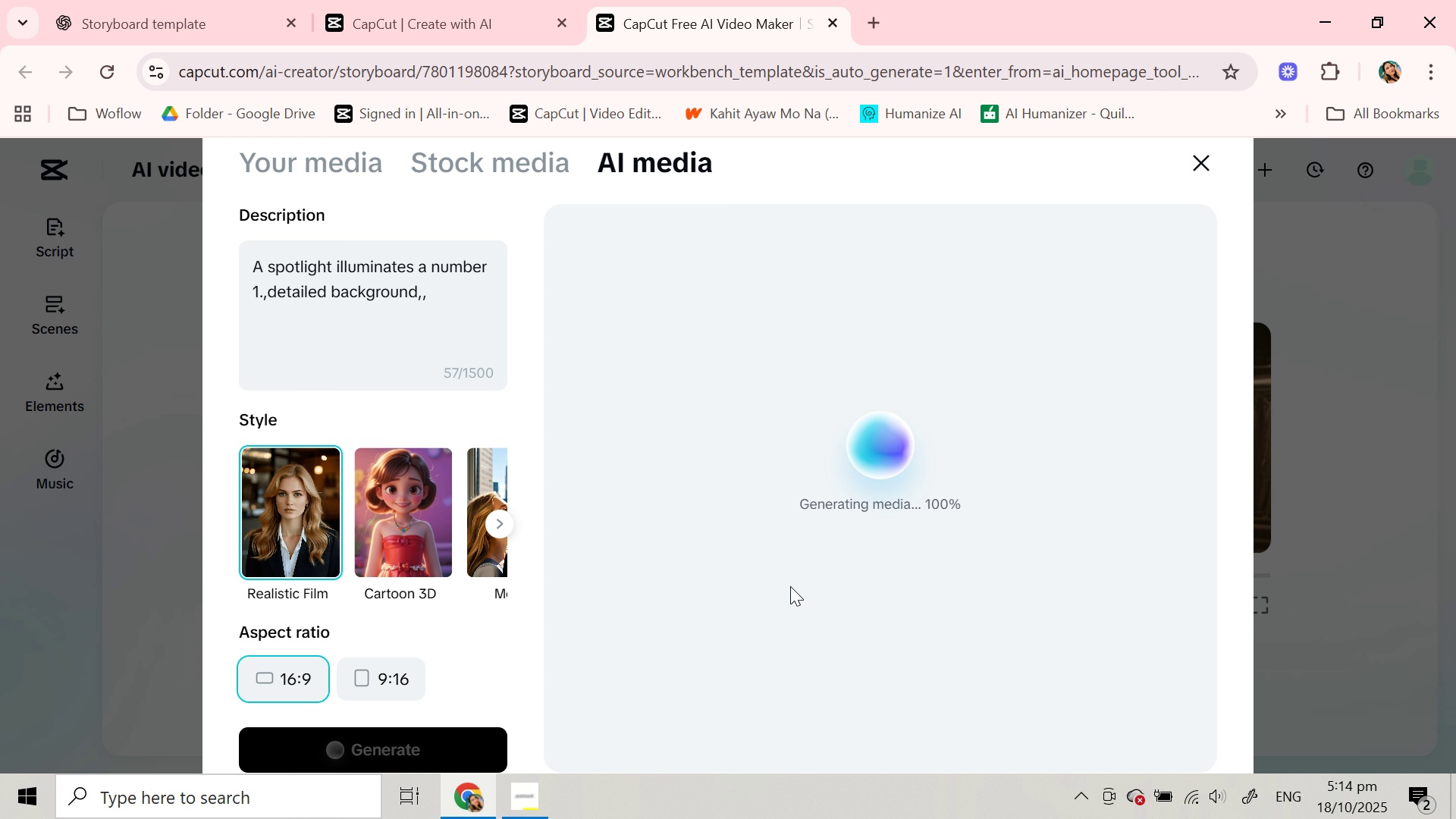 
wait(17.52)
 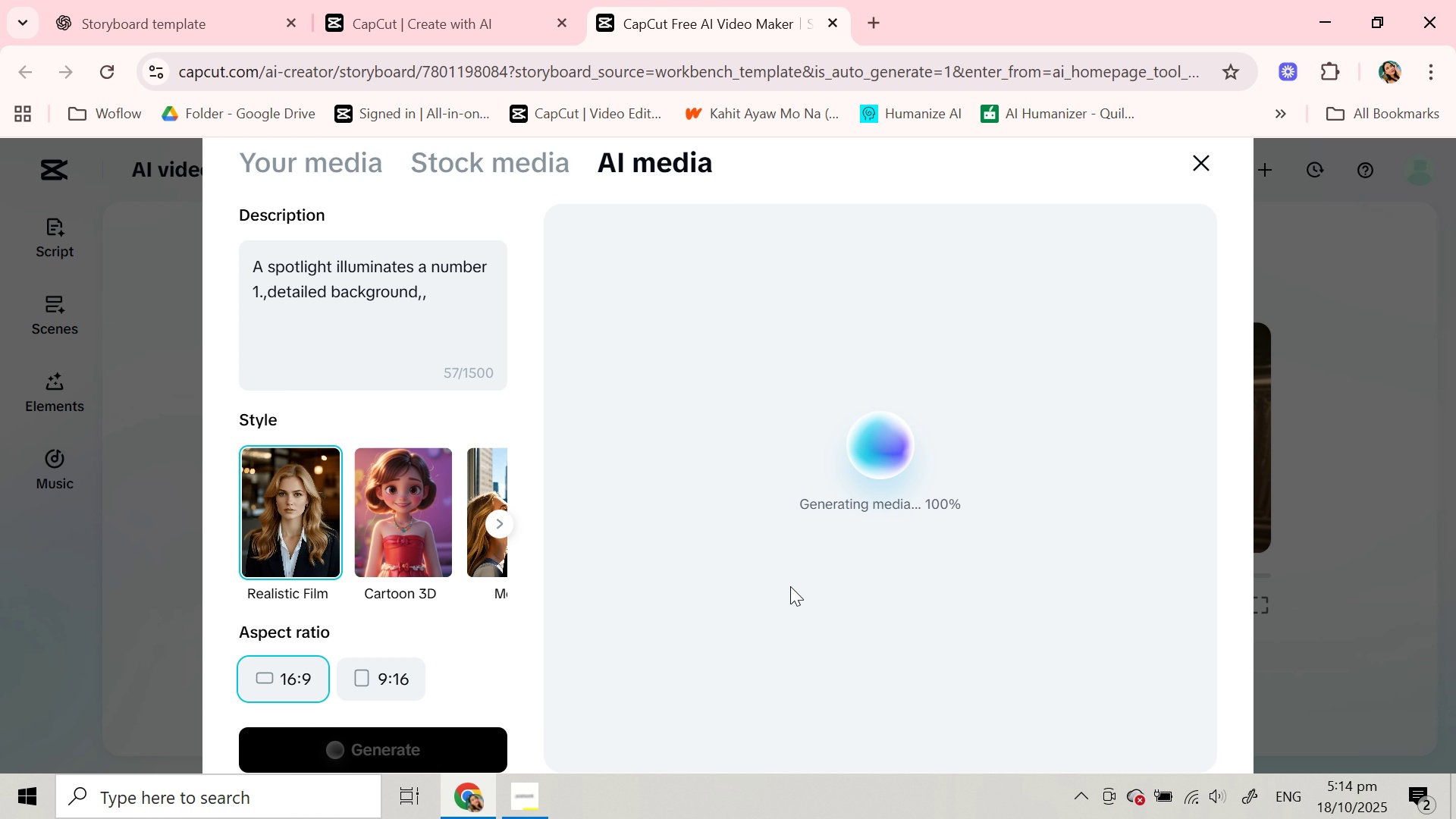 
left_click([1030, 427])
 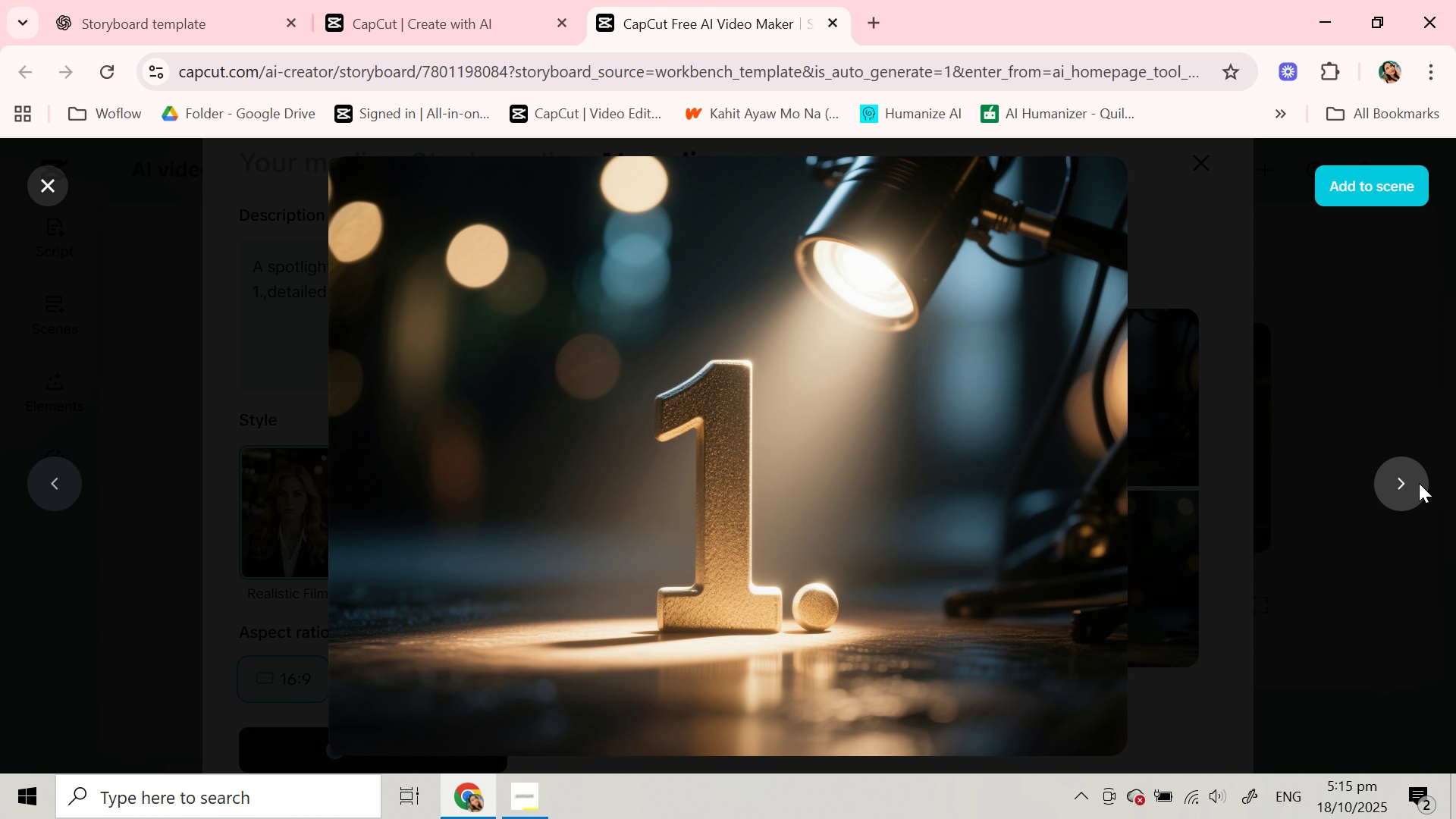 
left_click([1414, 483])
 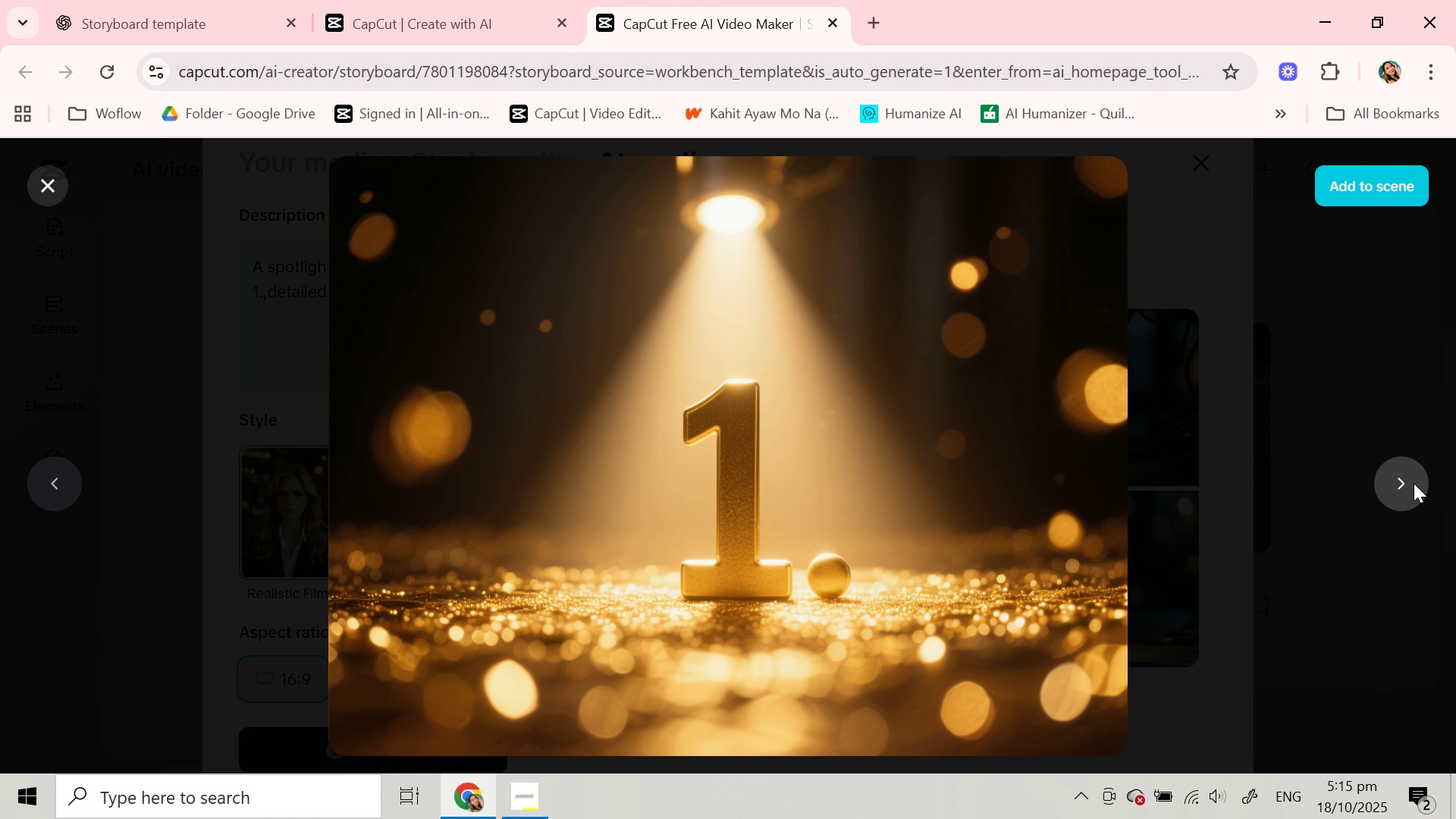 
left_click([1414, 483])
 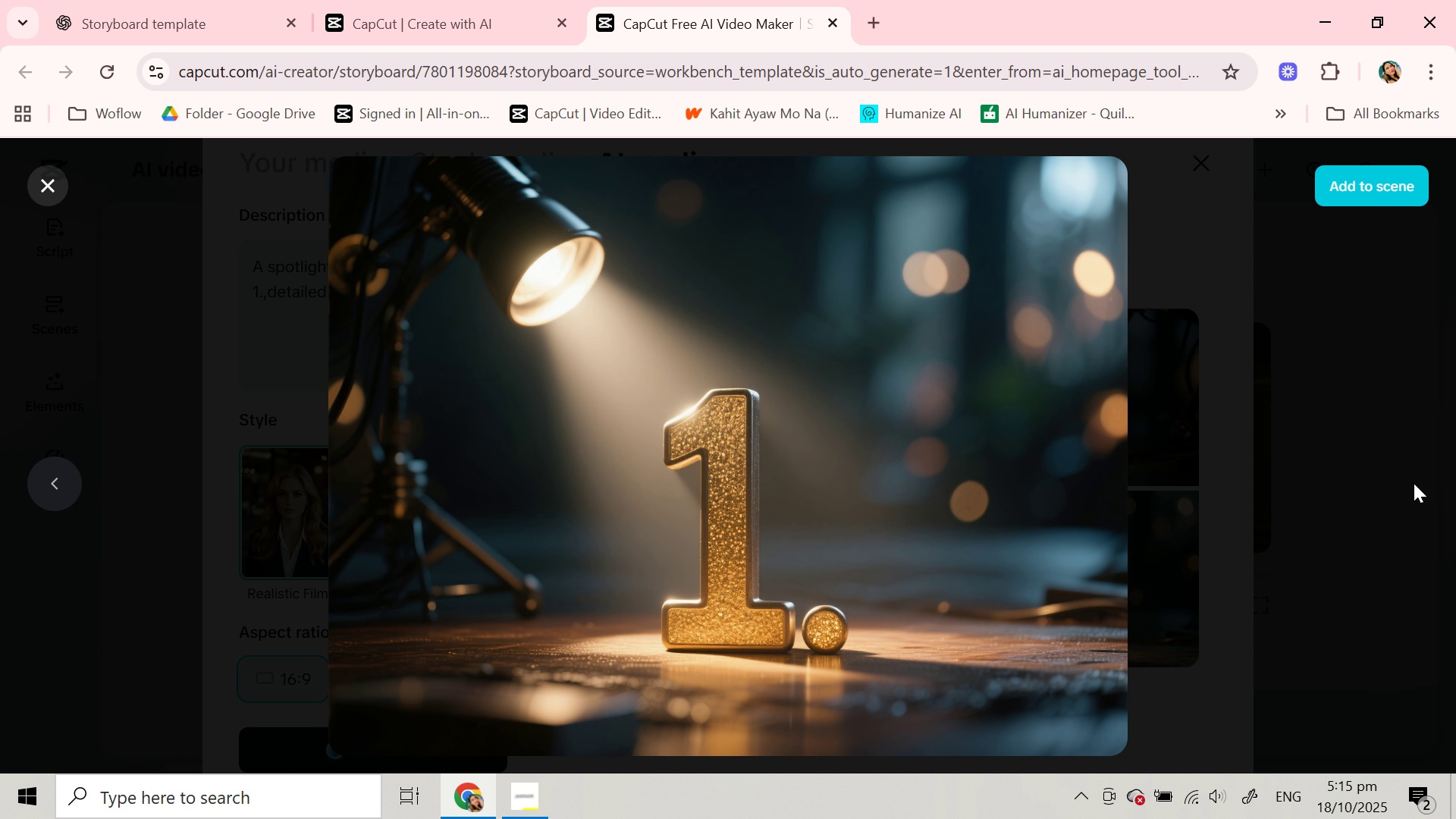 
left_click([1414, 483])
 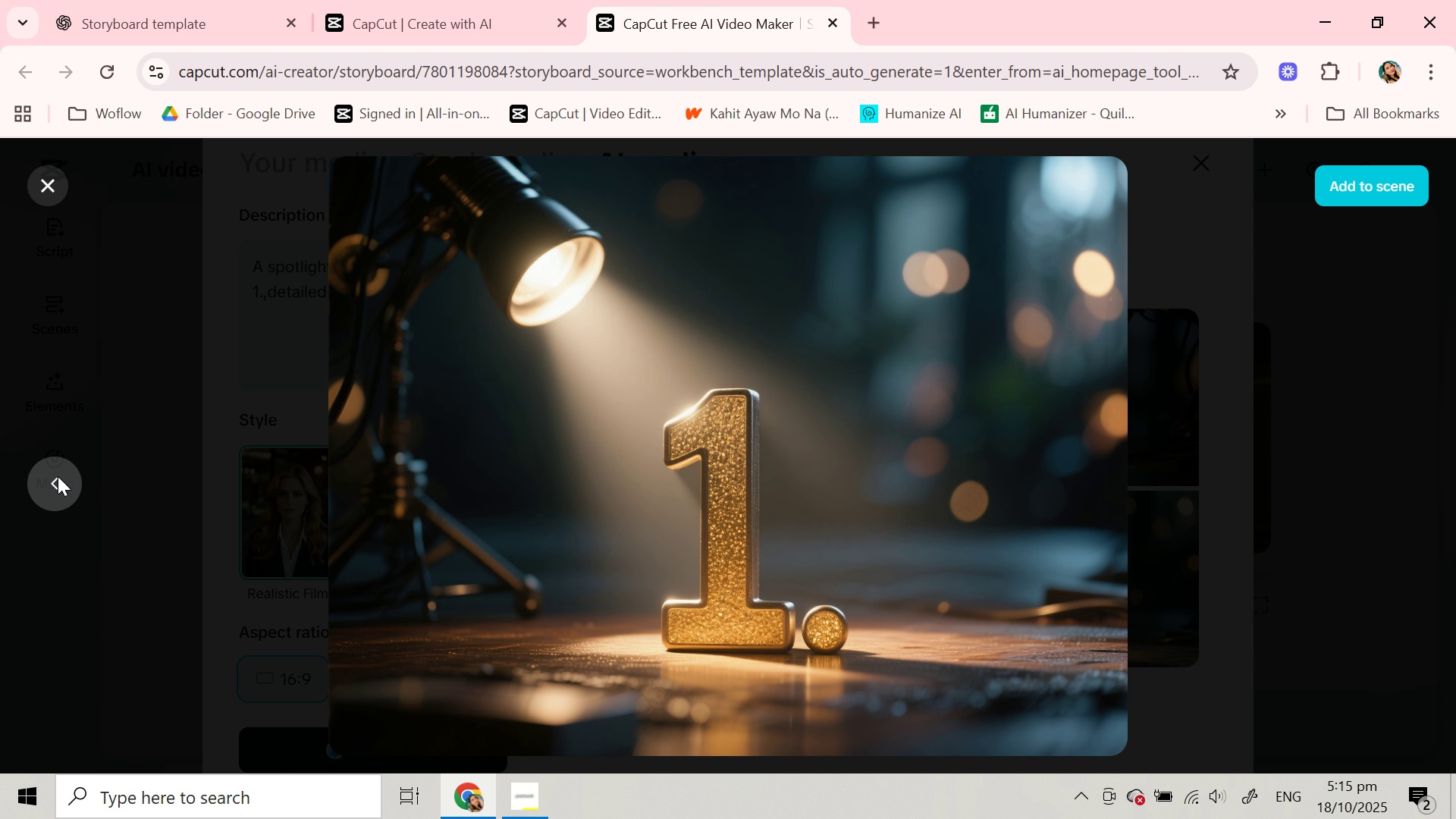 
double_click([58, 476])
 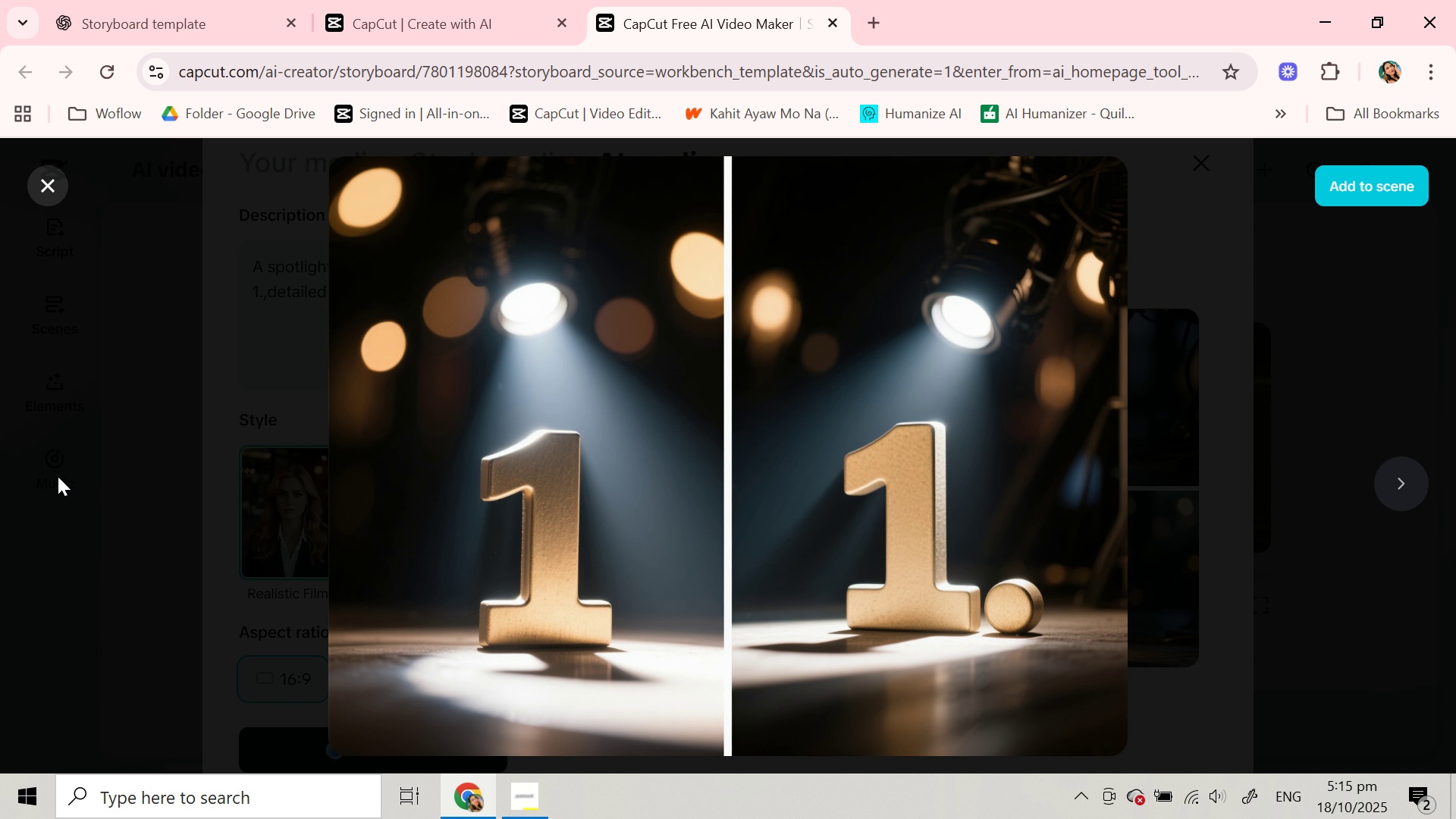 
triple_click([58, 476])
 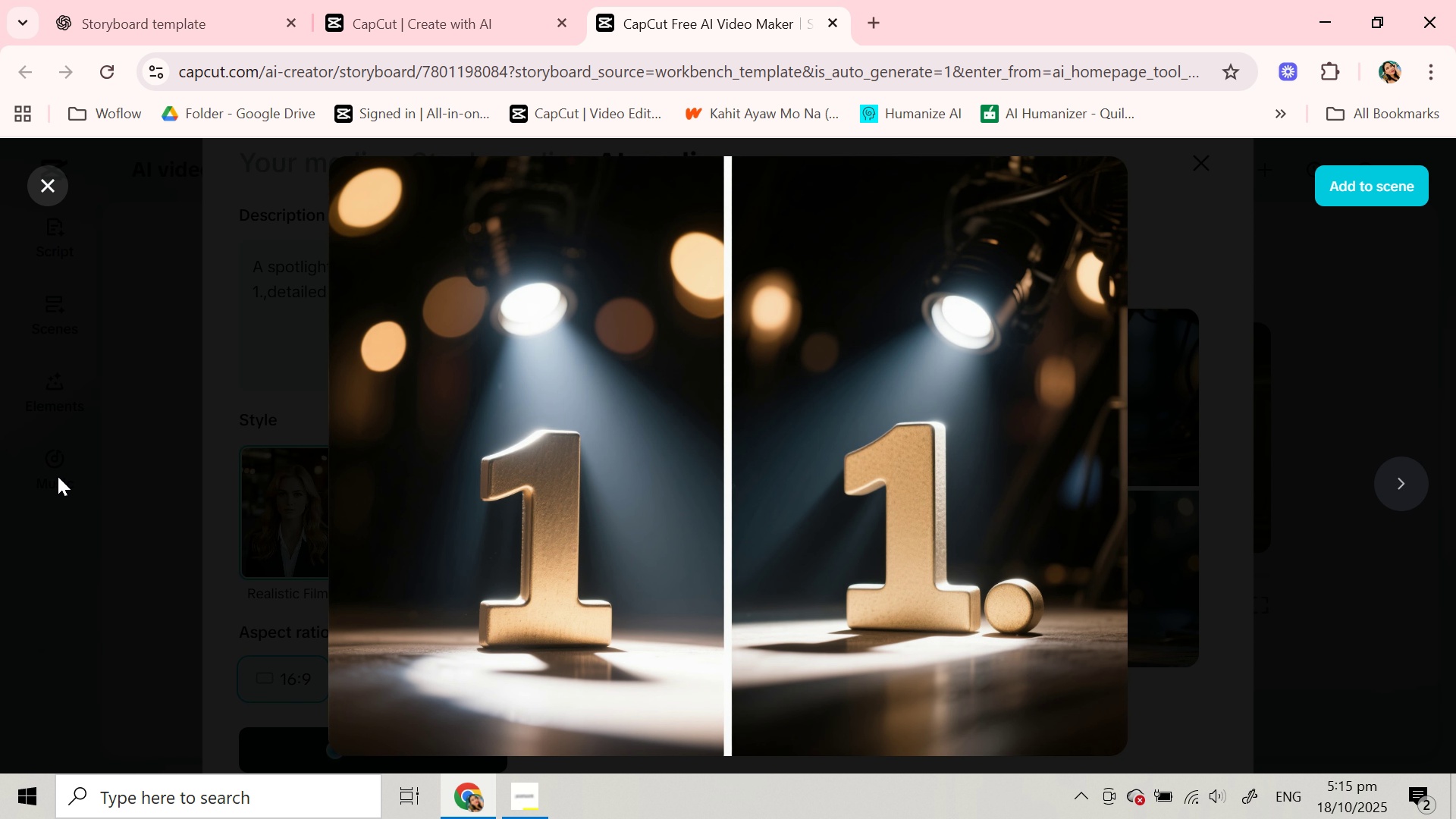 
left_click([58, 476])
 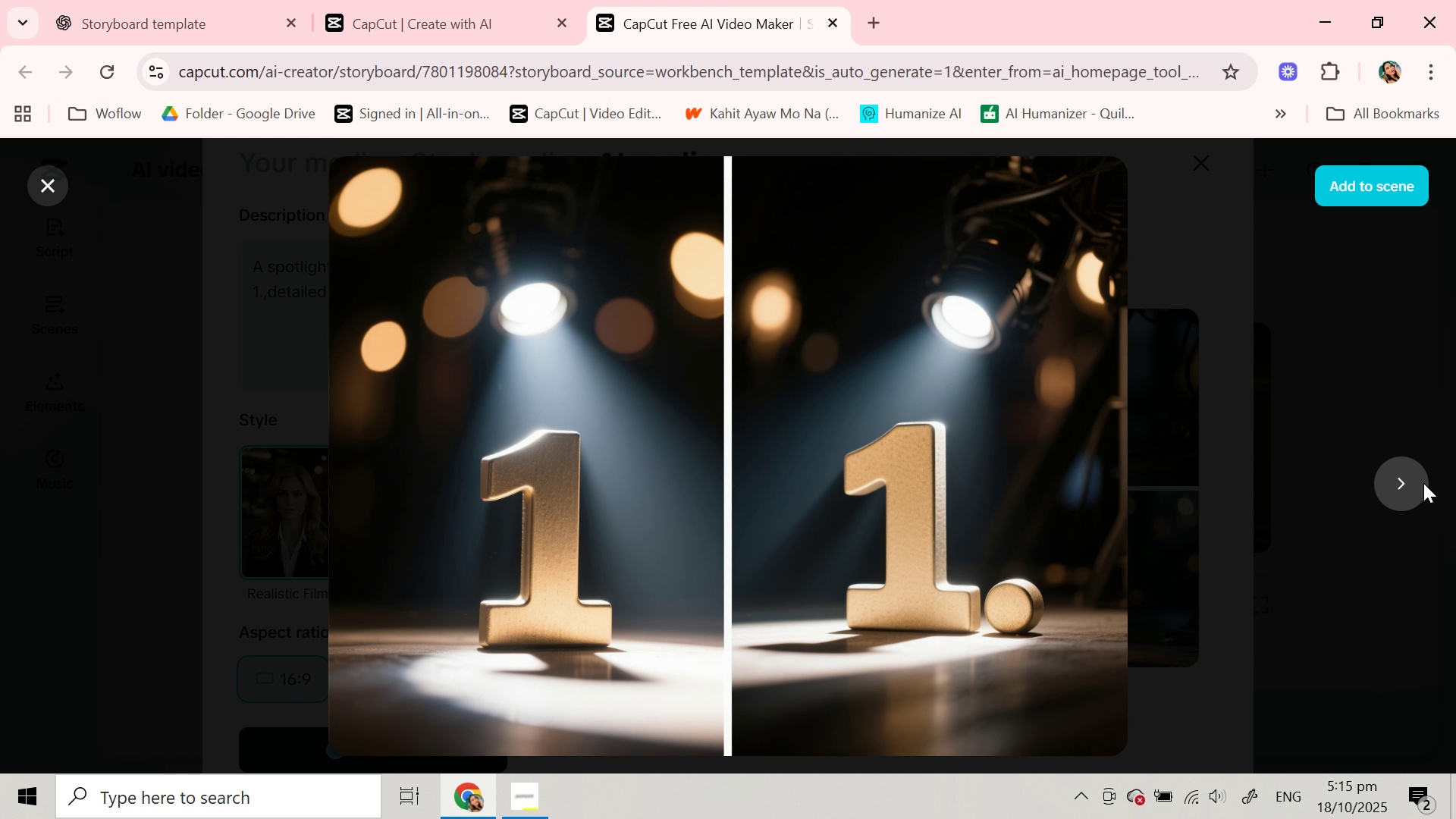 
left_click([1414, 488])
 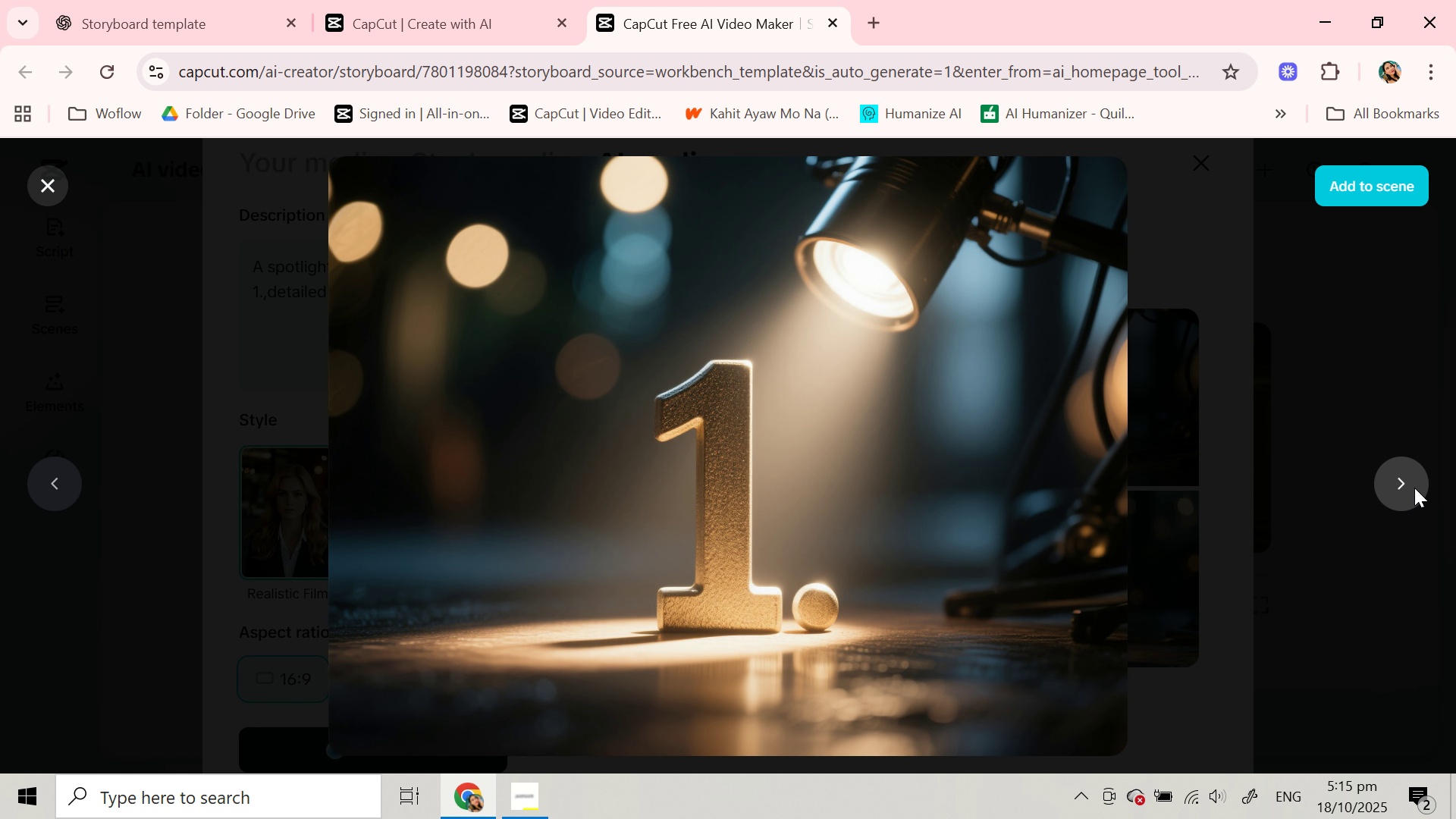 
left_click([1414, 488])
 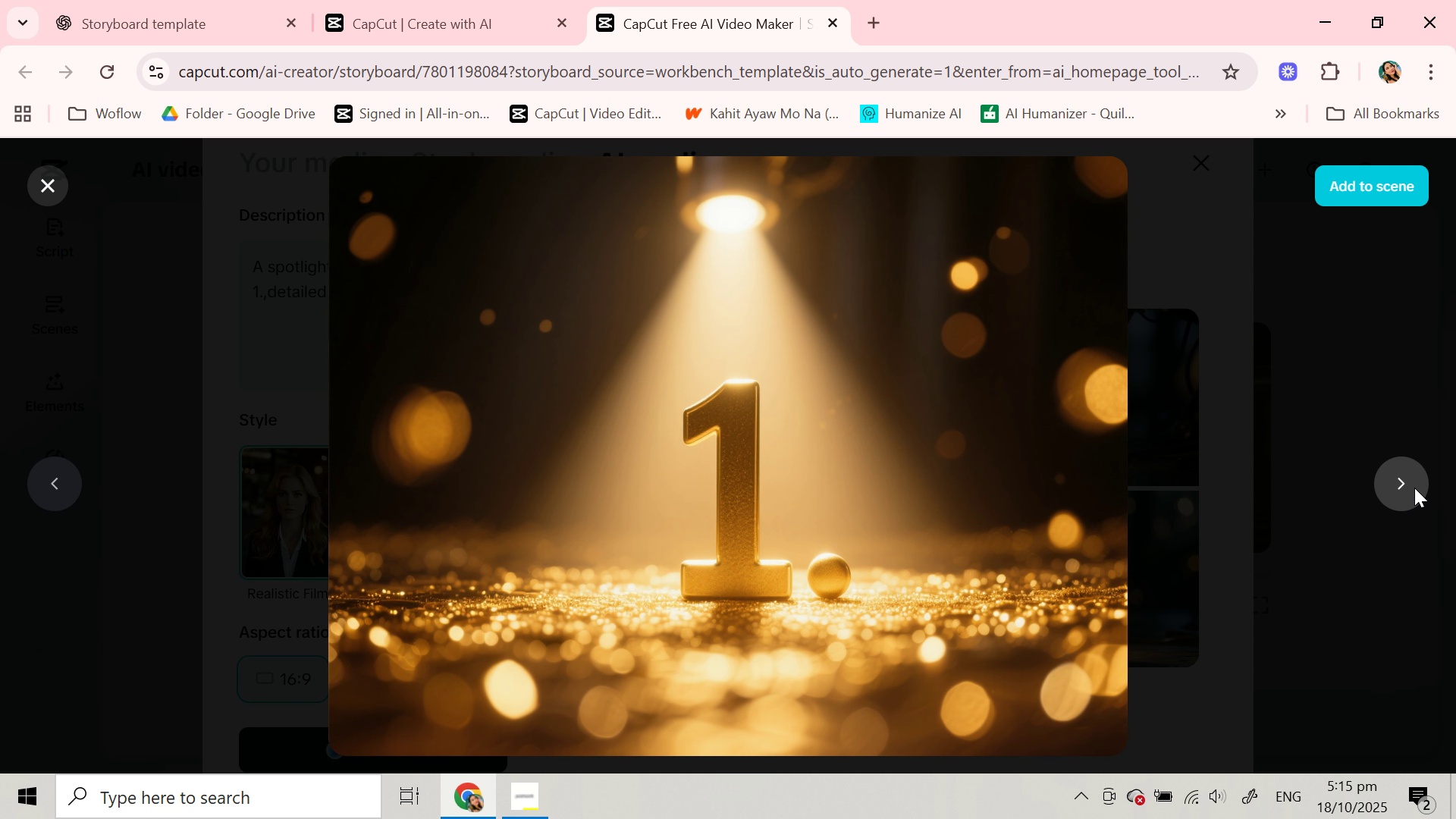 
left_click([1414, 488])
 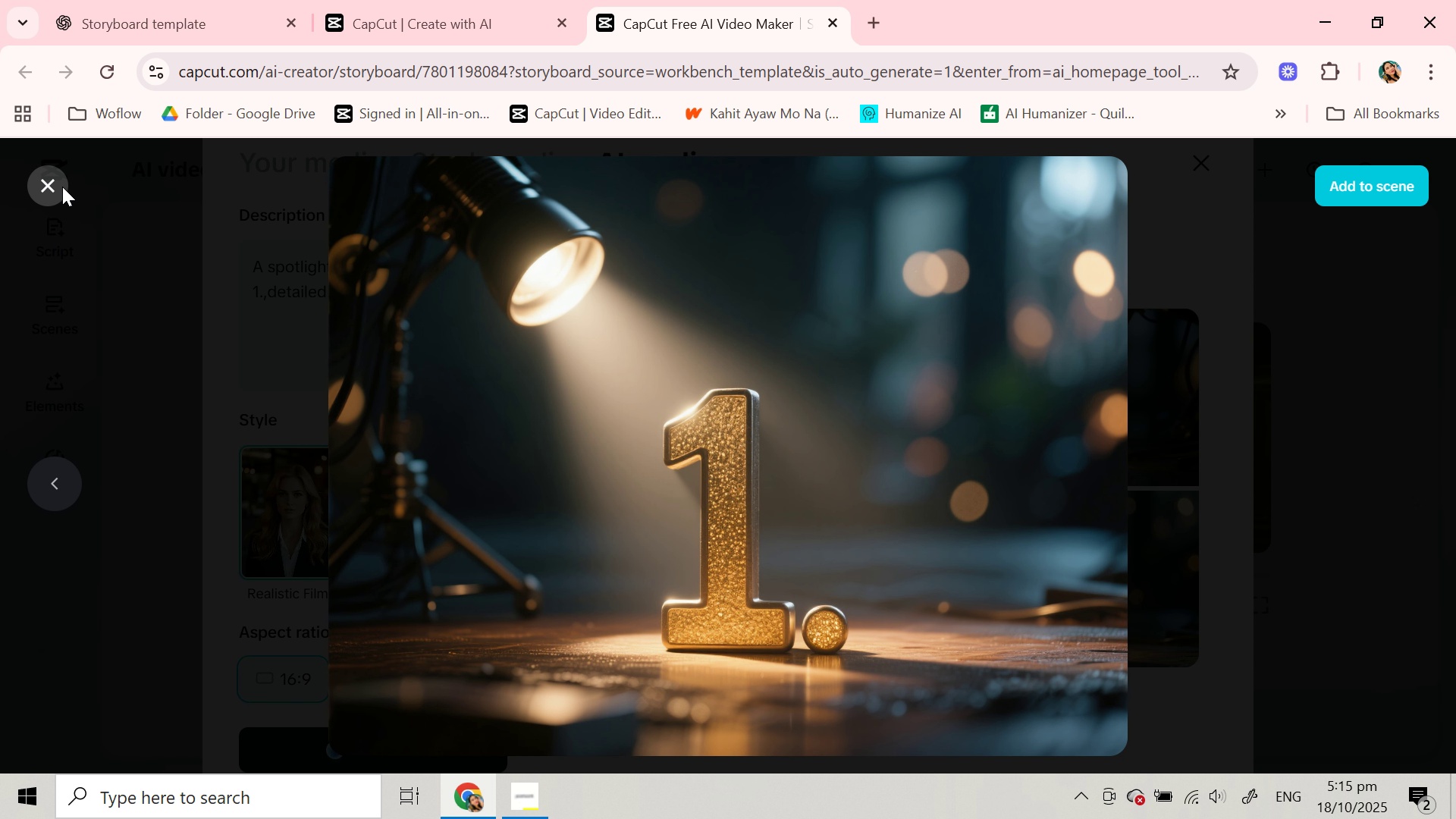 
left_click([59, 182])
 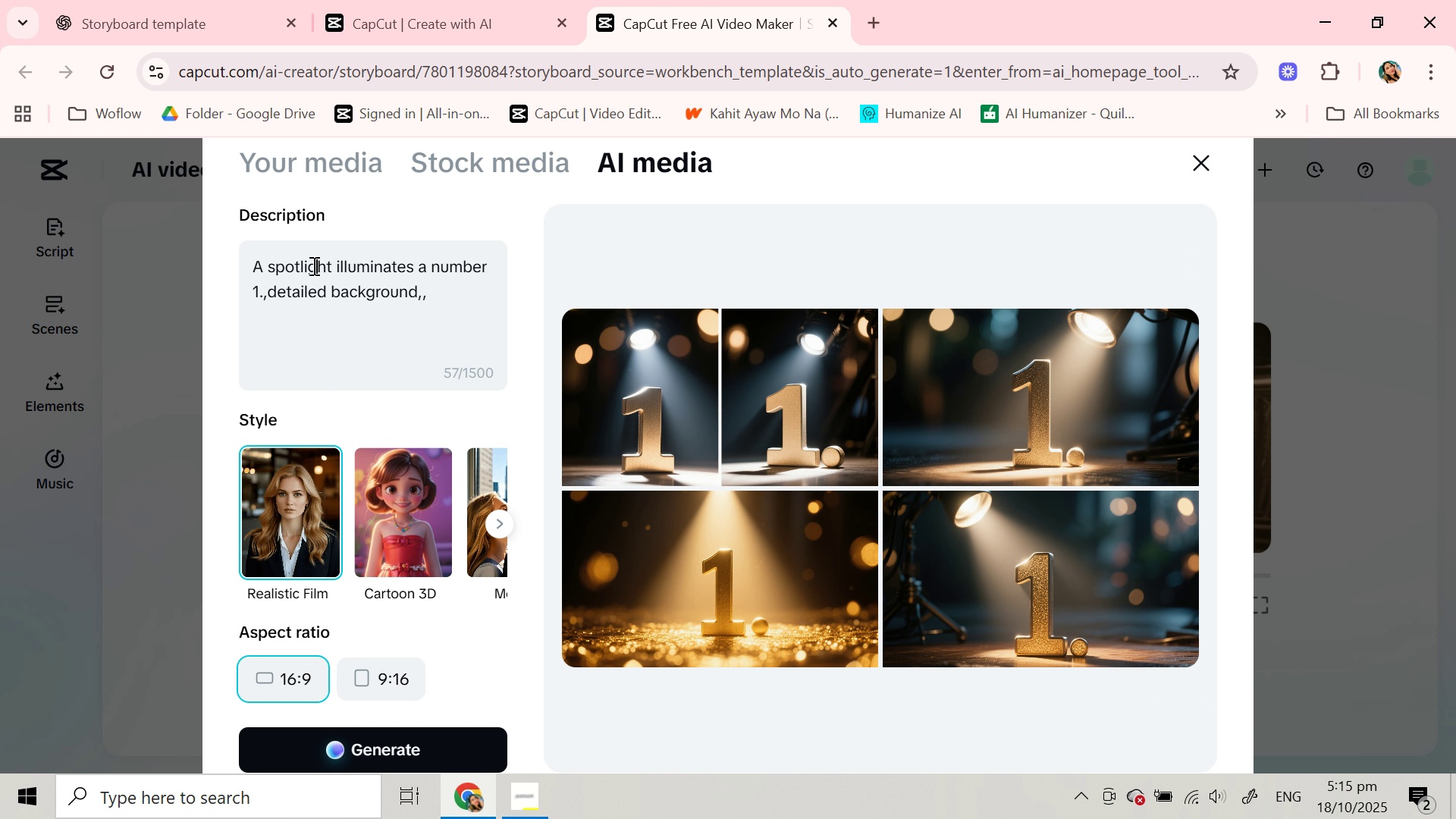 
double_click([312, 265])
 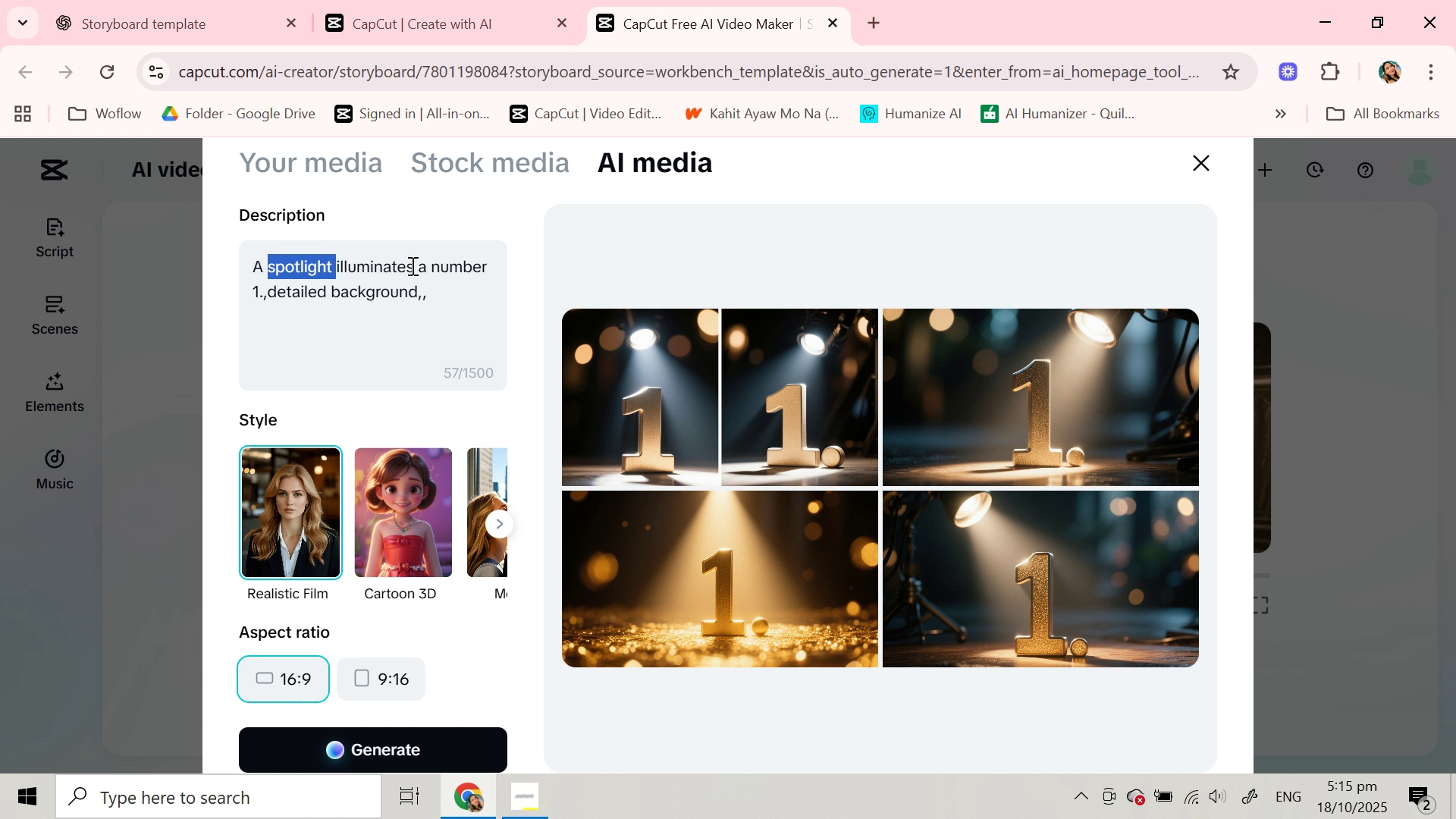 
left_click_drag(start_coordinate=[413, 266], to_coordinate=[271, 277])
 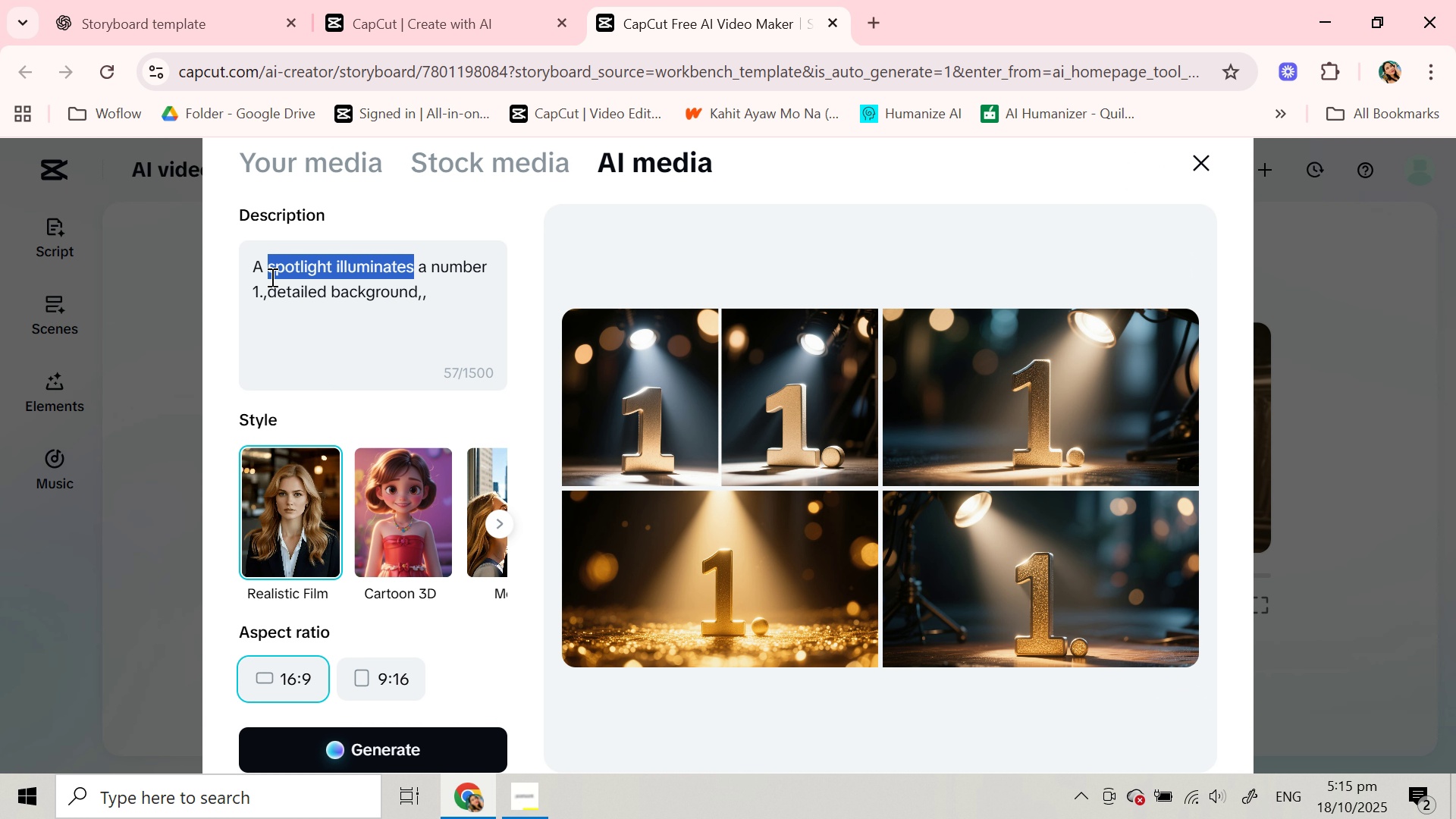 
key(Backspace)
 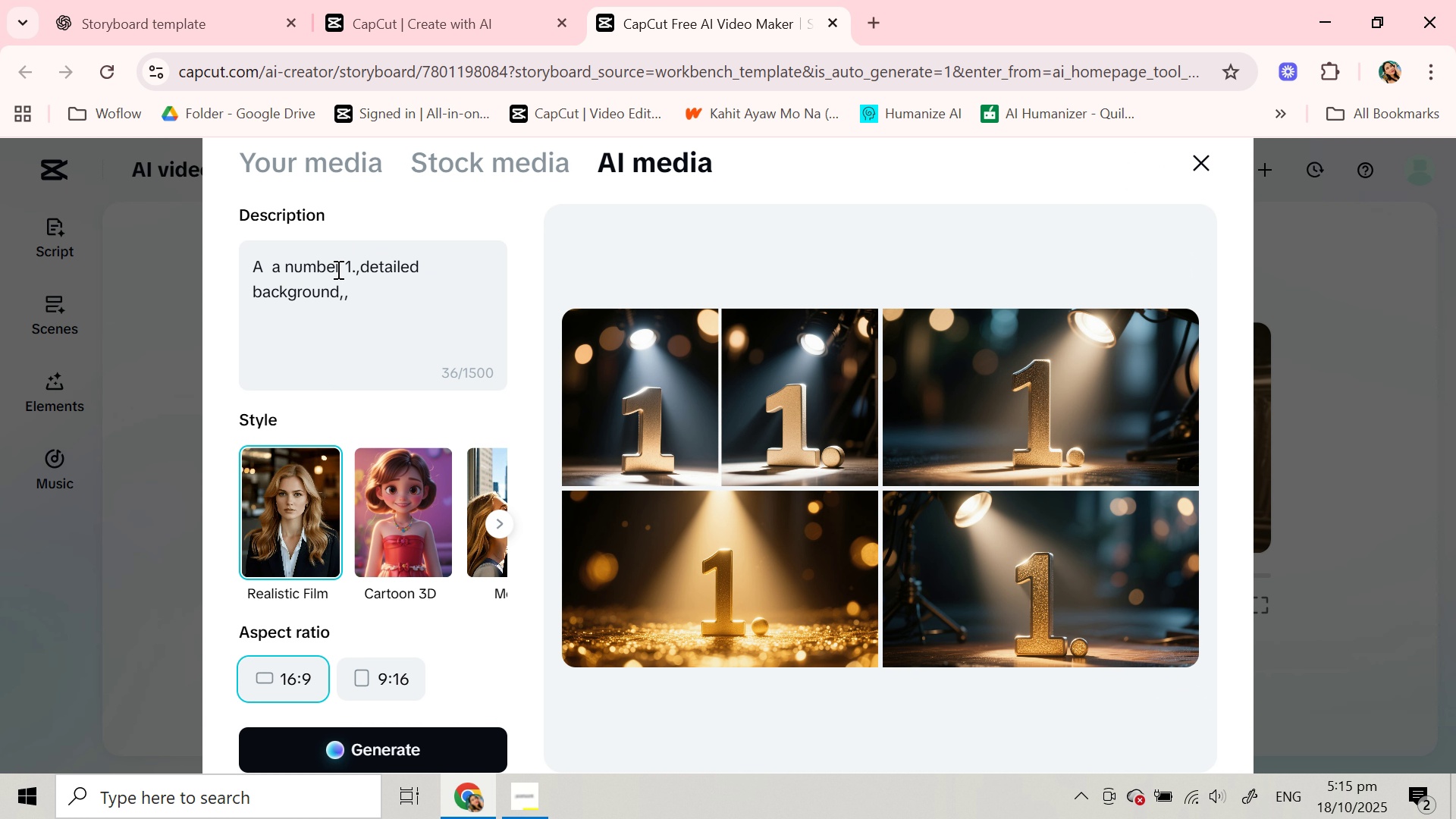 
key(Backspace)
 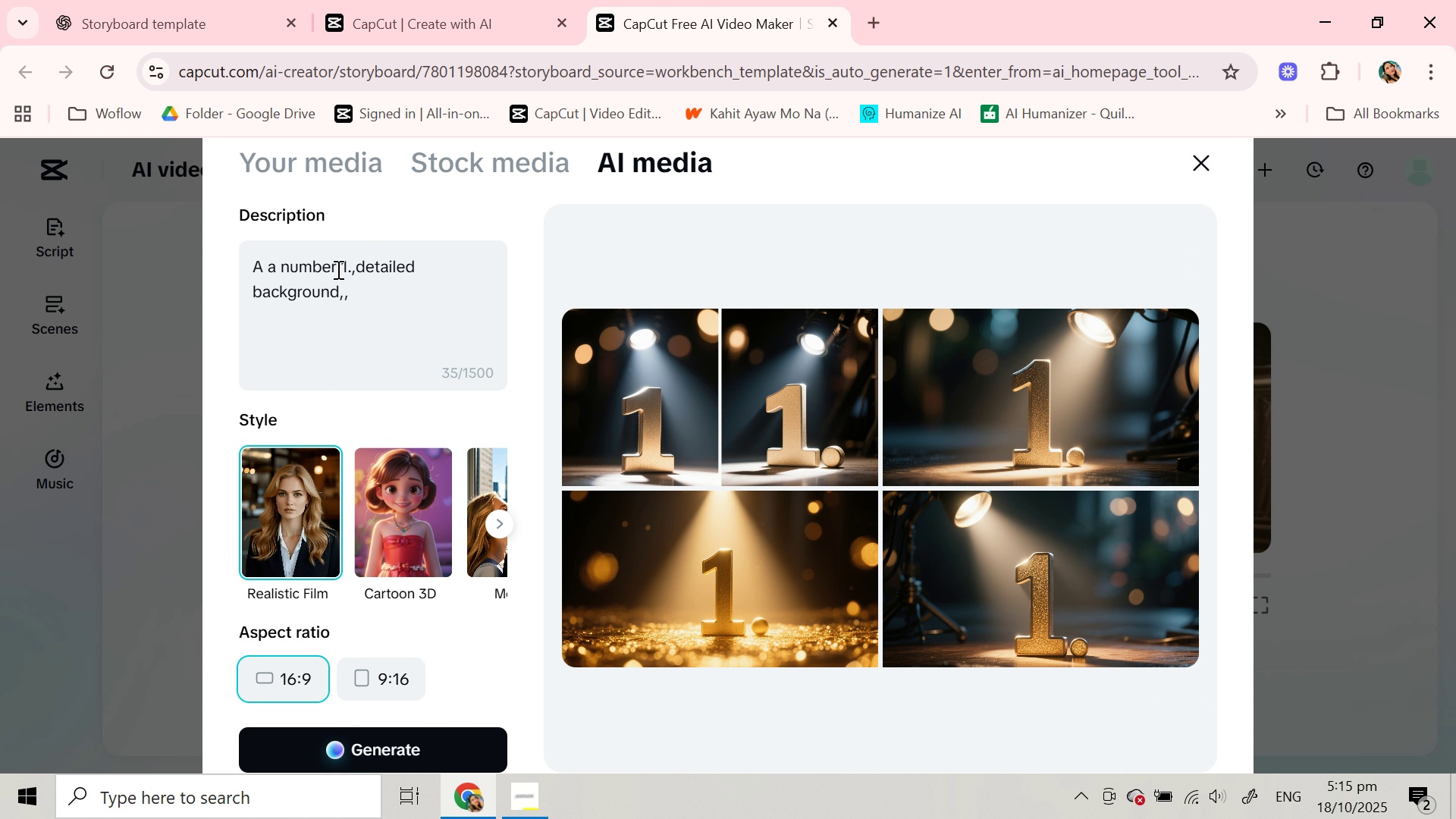 
key(ArrowRight)
 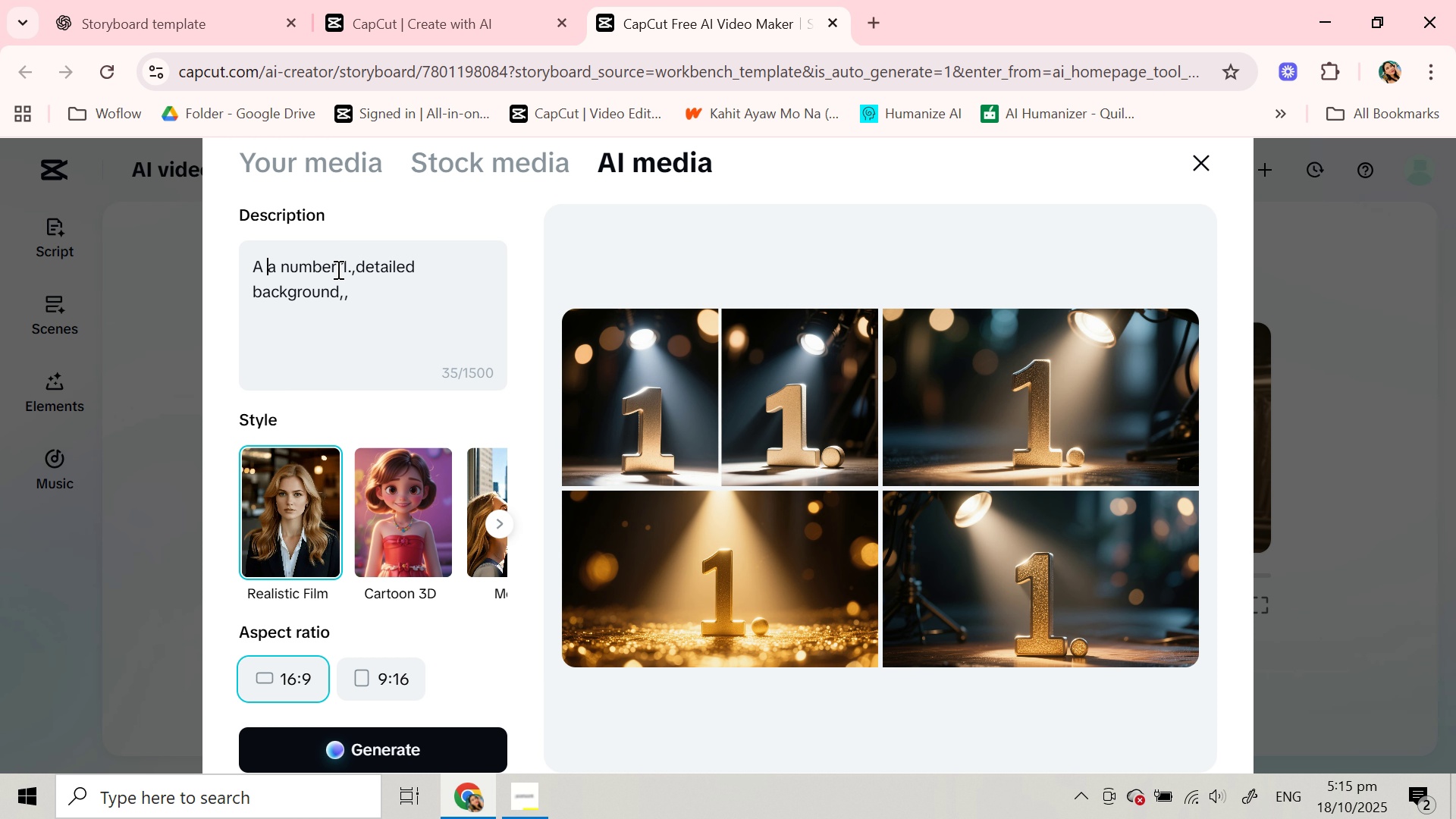 
key(ArrowRight)
 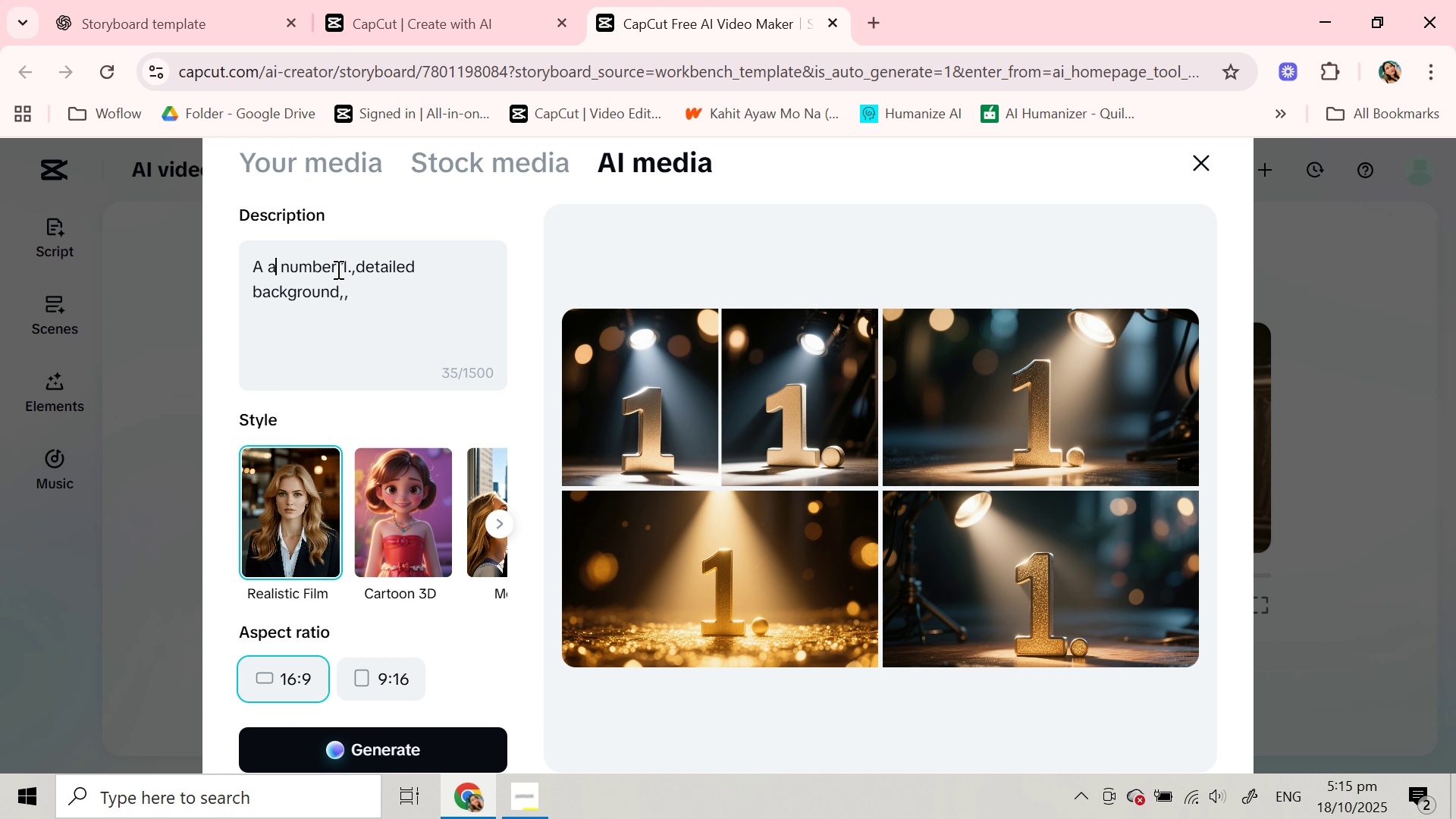 
key(Backspace)
type(liminated)
key(Backspace)
key(Backspace)
key(Backspace)
key(Backspace)
key(Backspace)
key(Backspace)
key(Backspace)
key(Backspace)
type(uminated)
 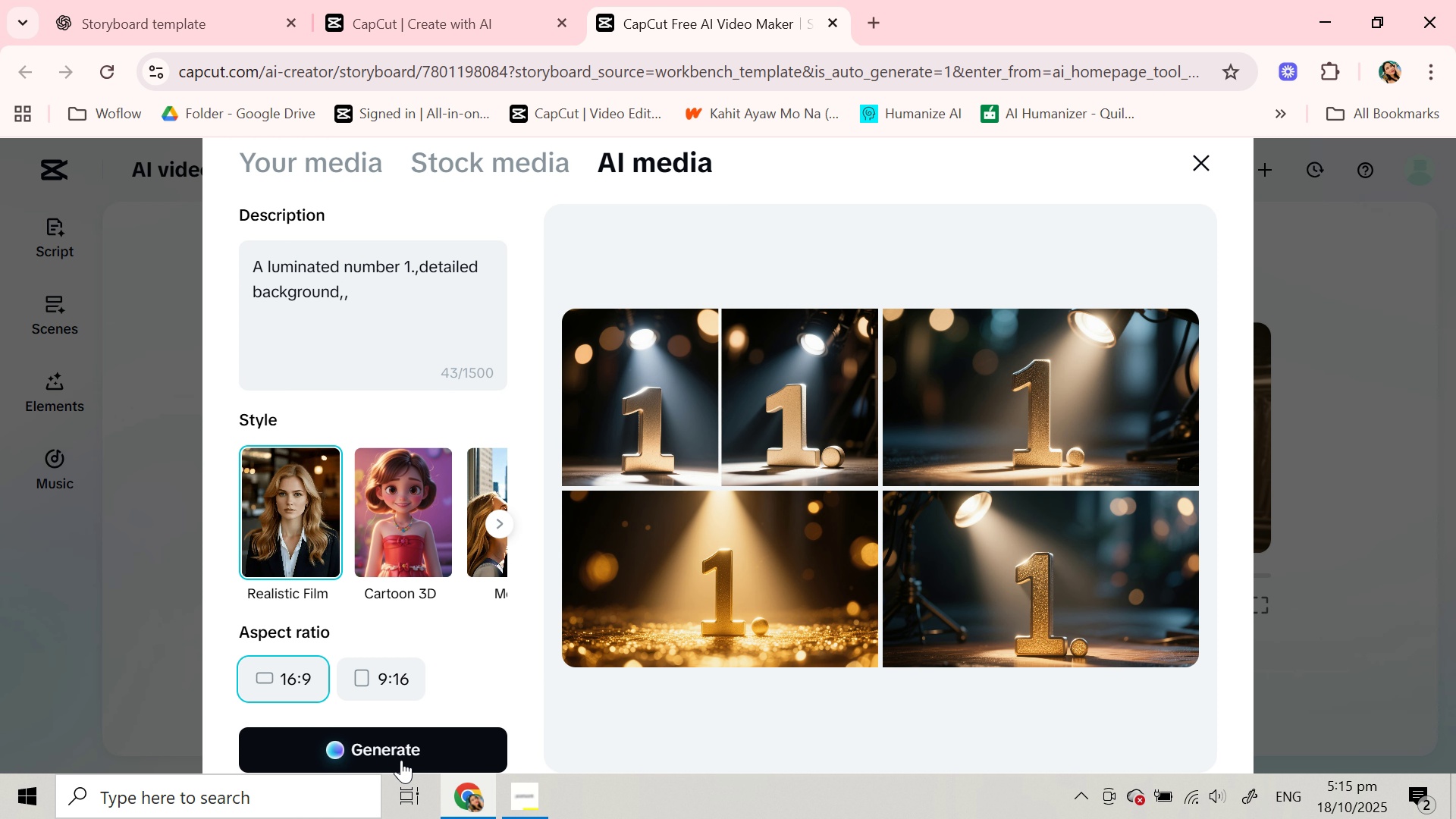 
left_click([401, 760])
 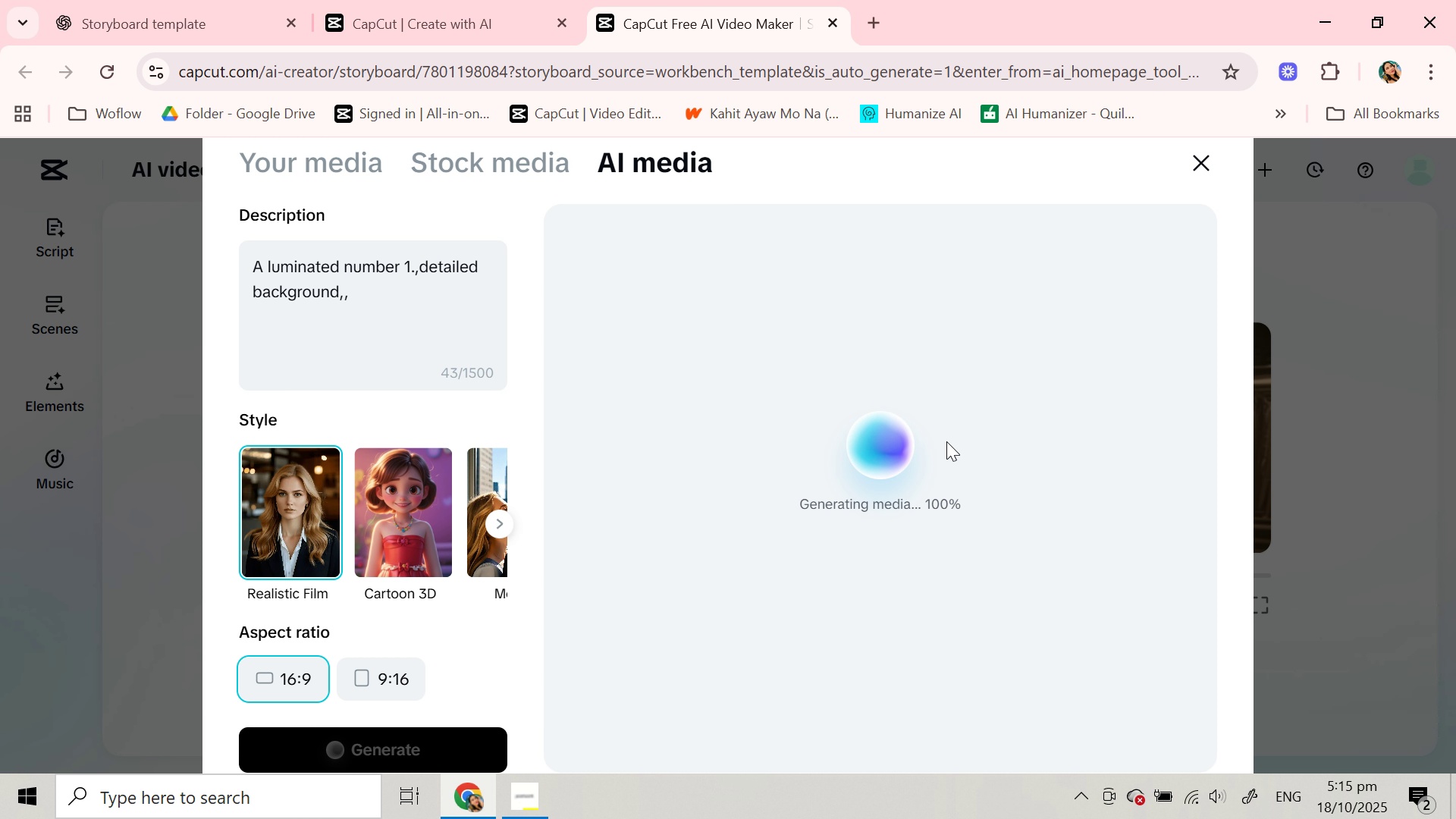 
wait(18.2)
 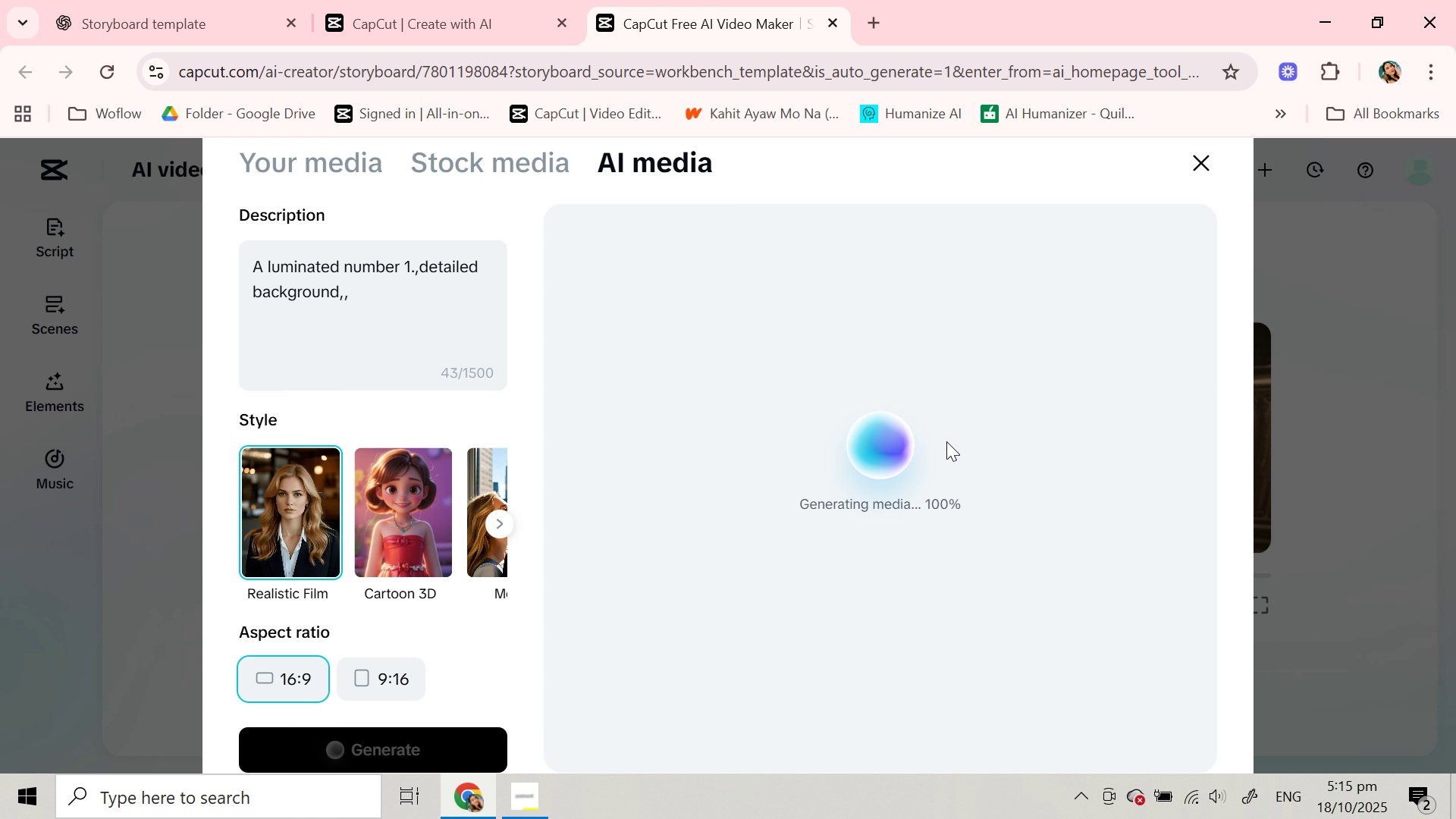 
left_click([799, 607])
 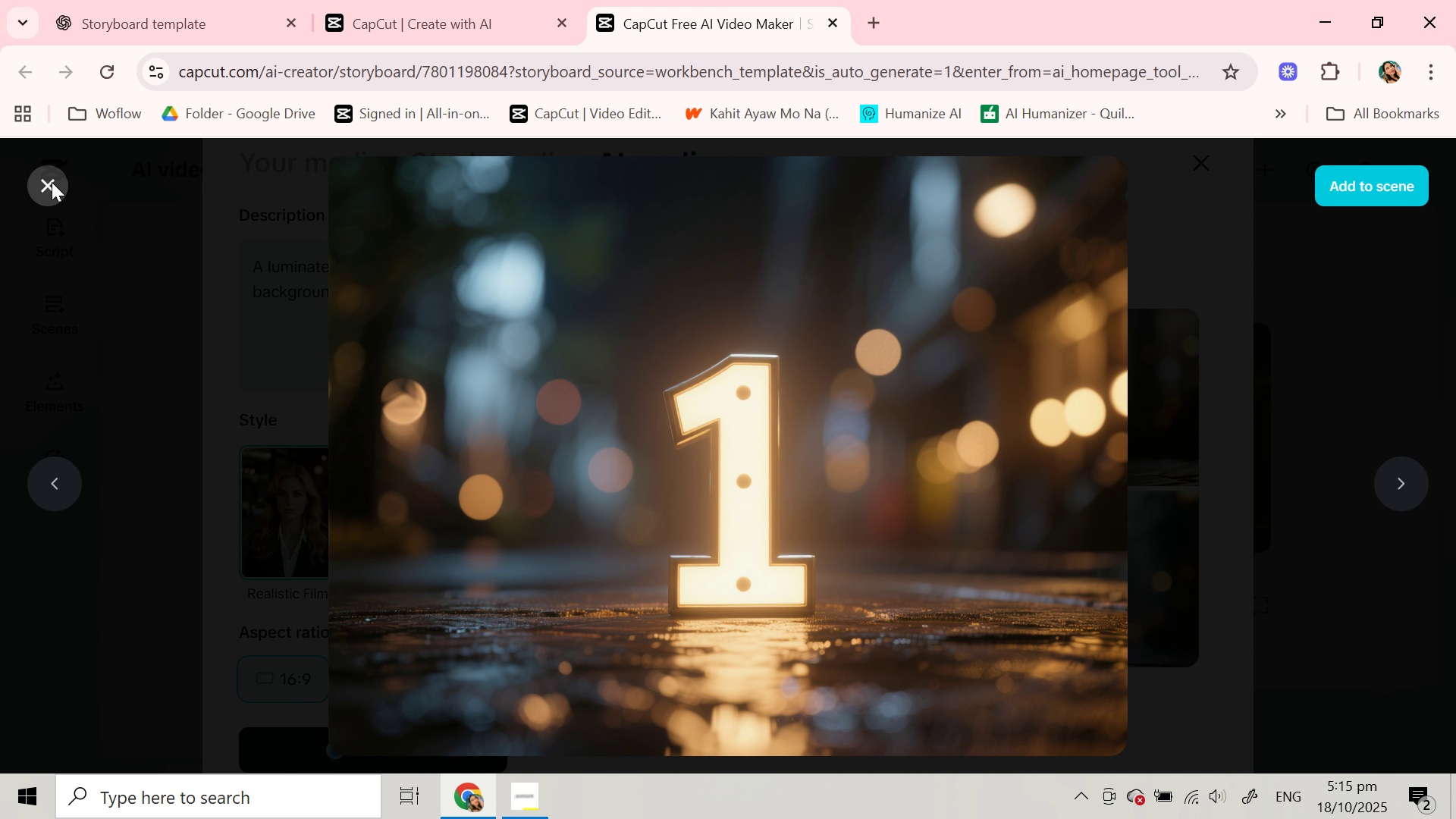 
left_click([54, 180])
 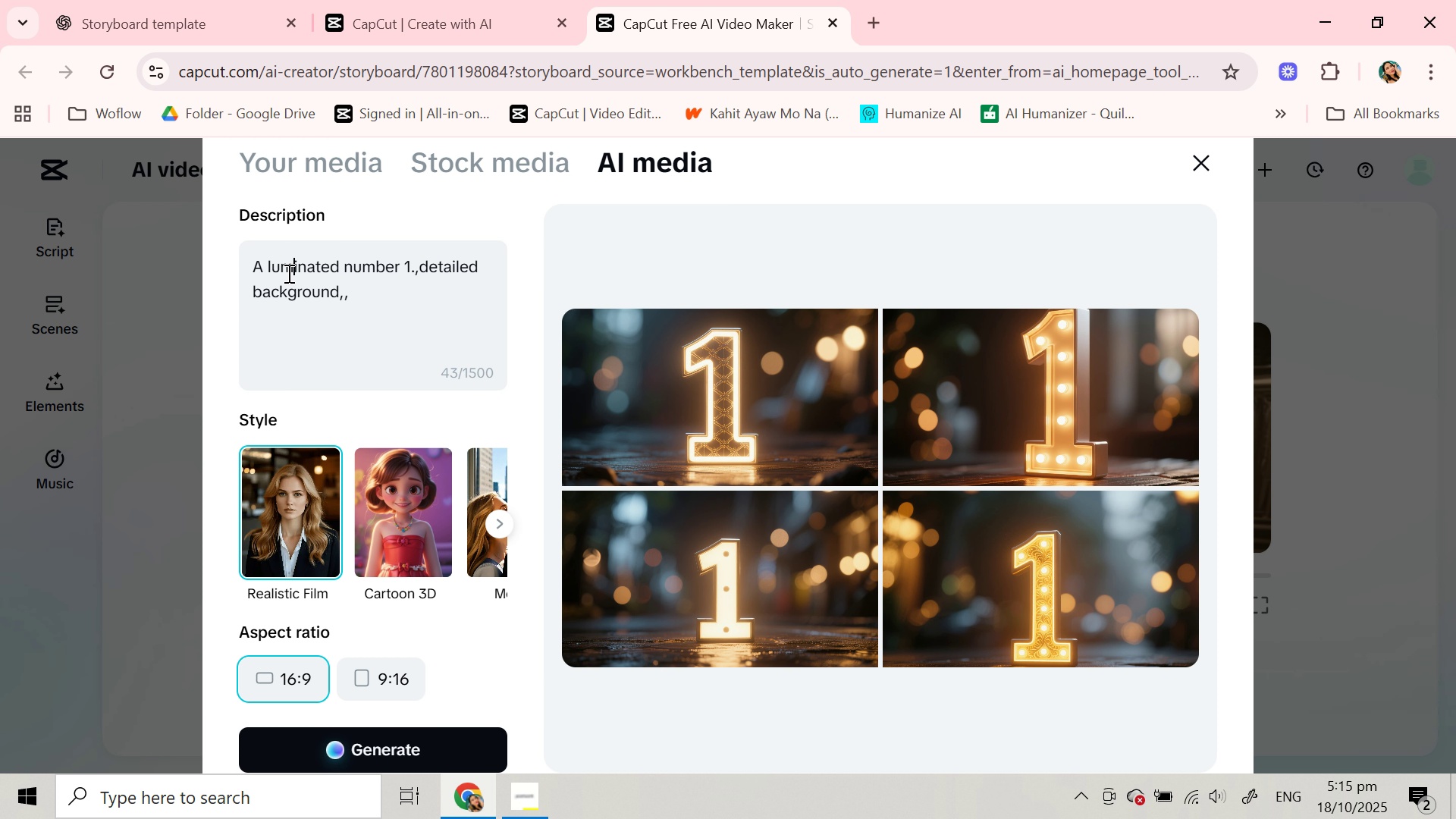 
double_click([287, 273])
 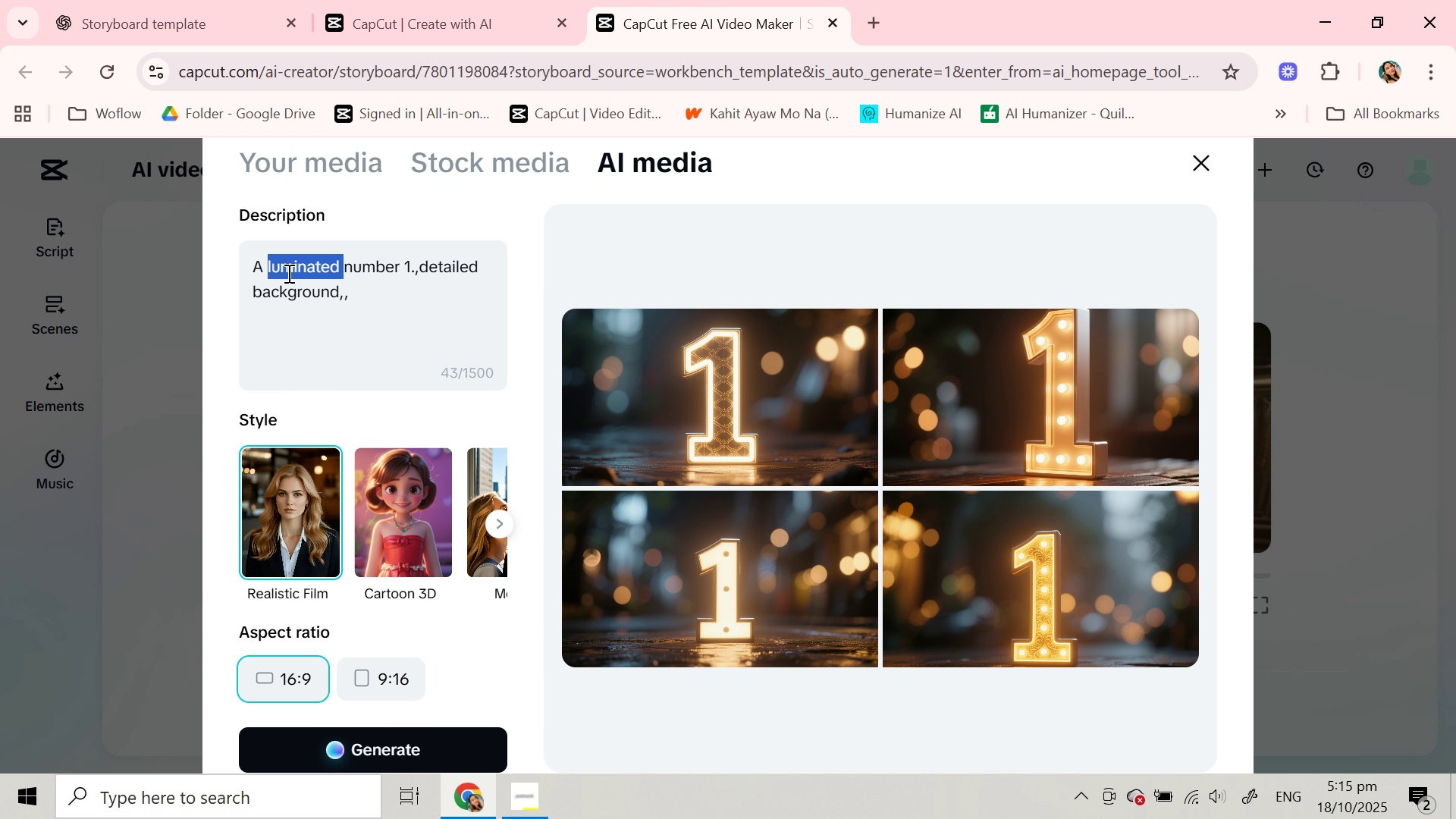 
type(modern )
 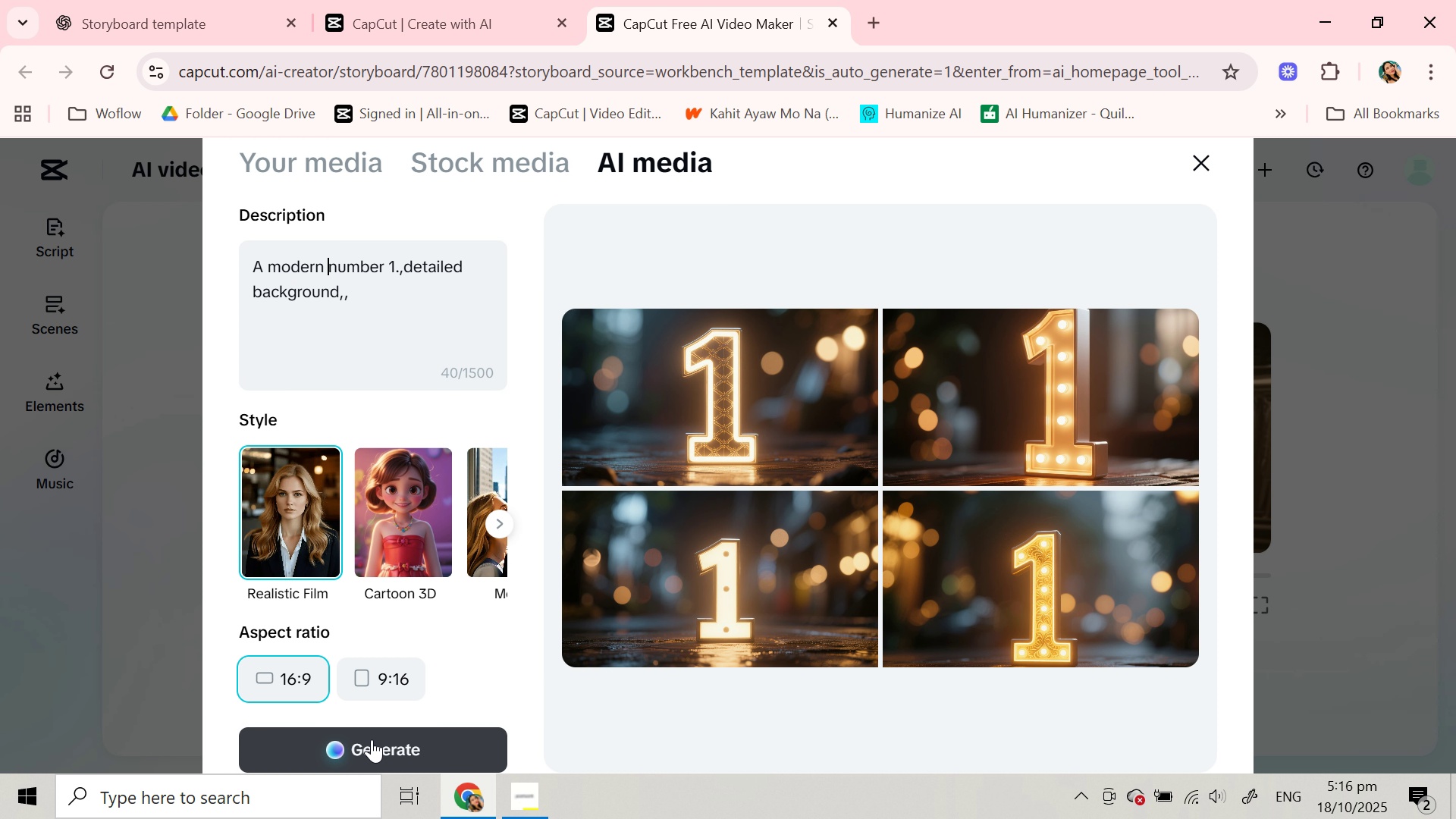 
left_click([372, 739])
 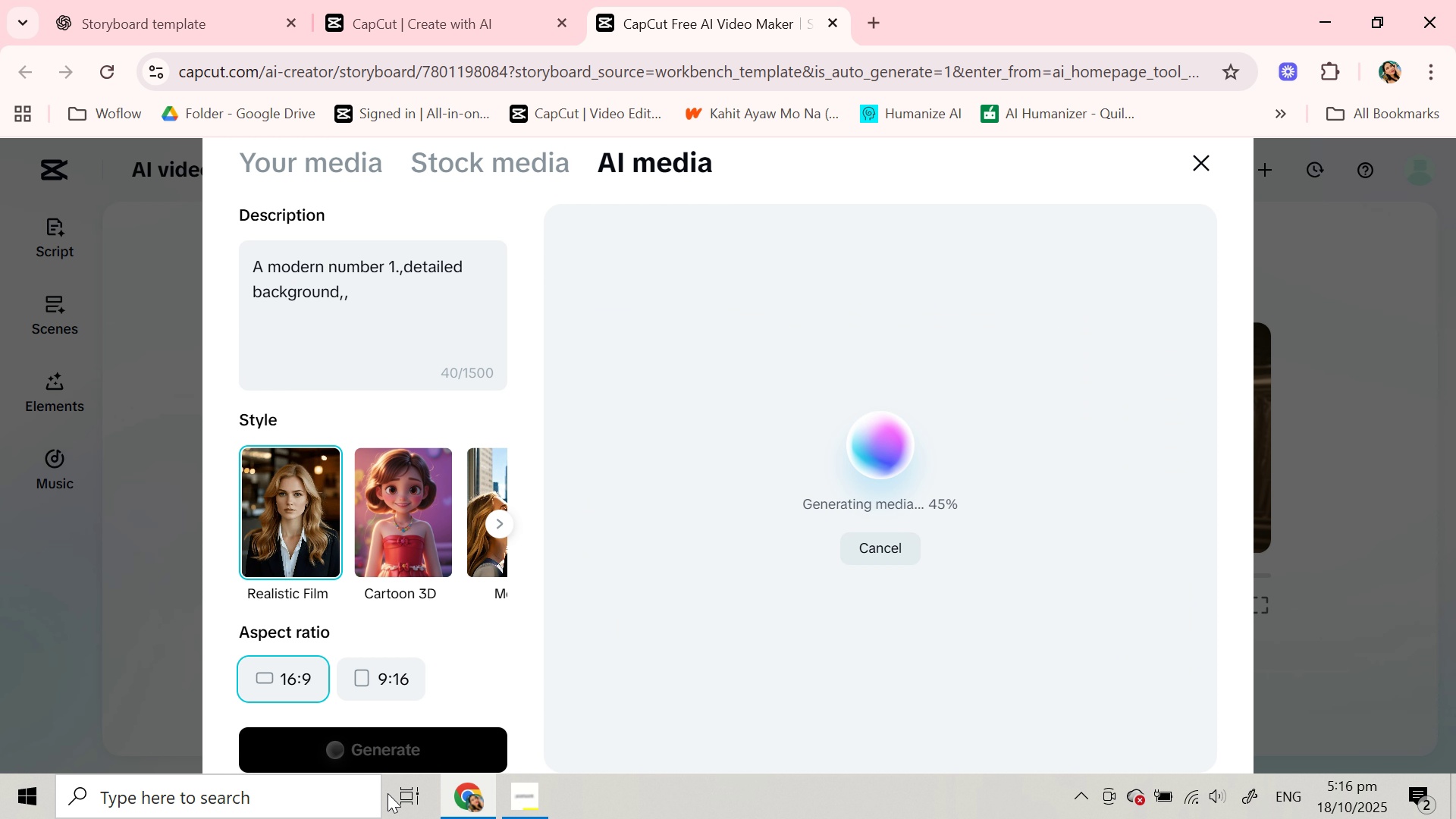 
wait(5.5)
 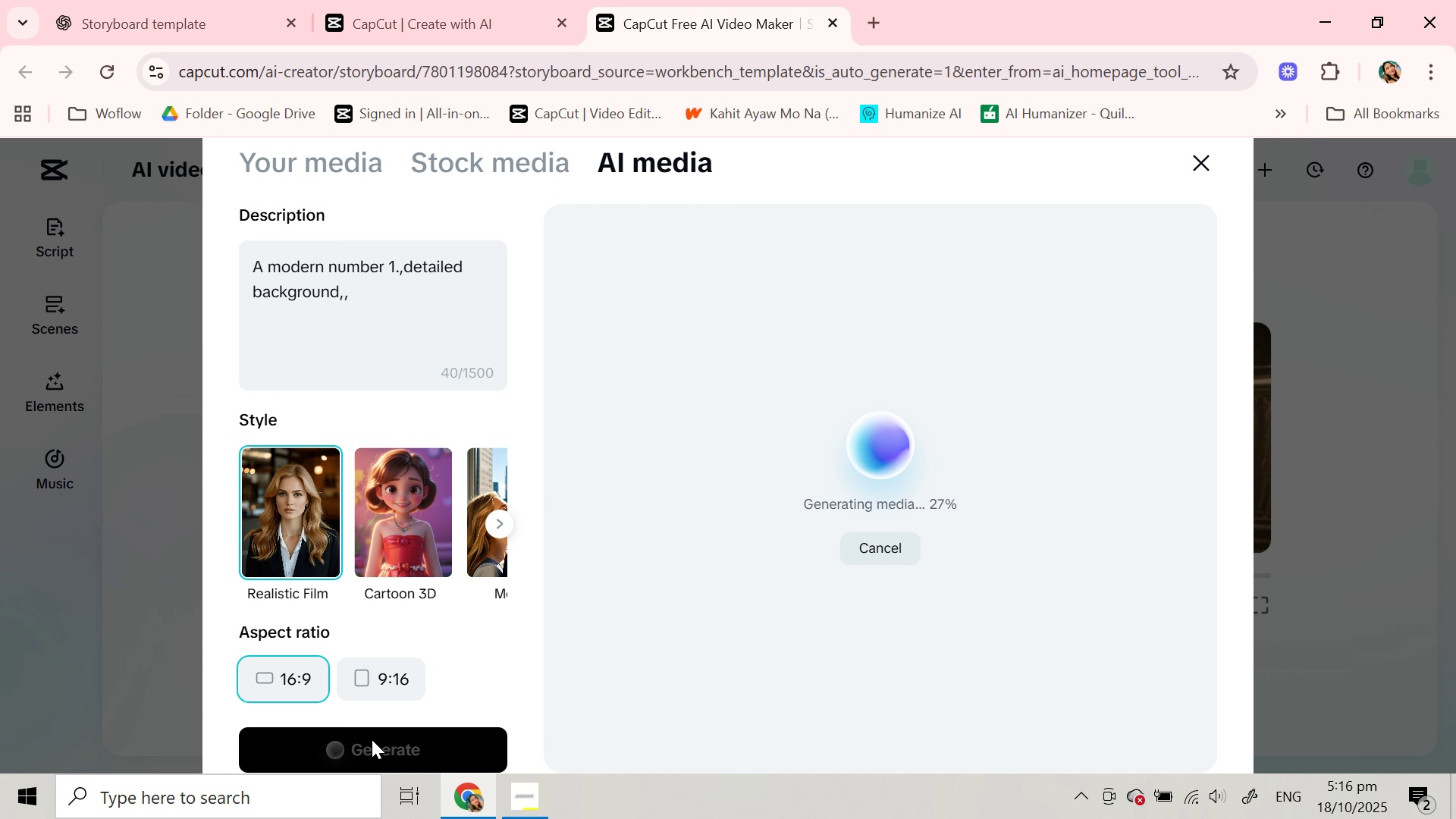 
left_click([537, 802])